 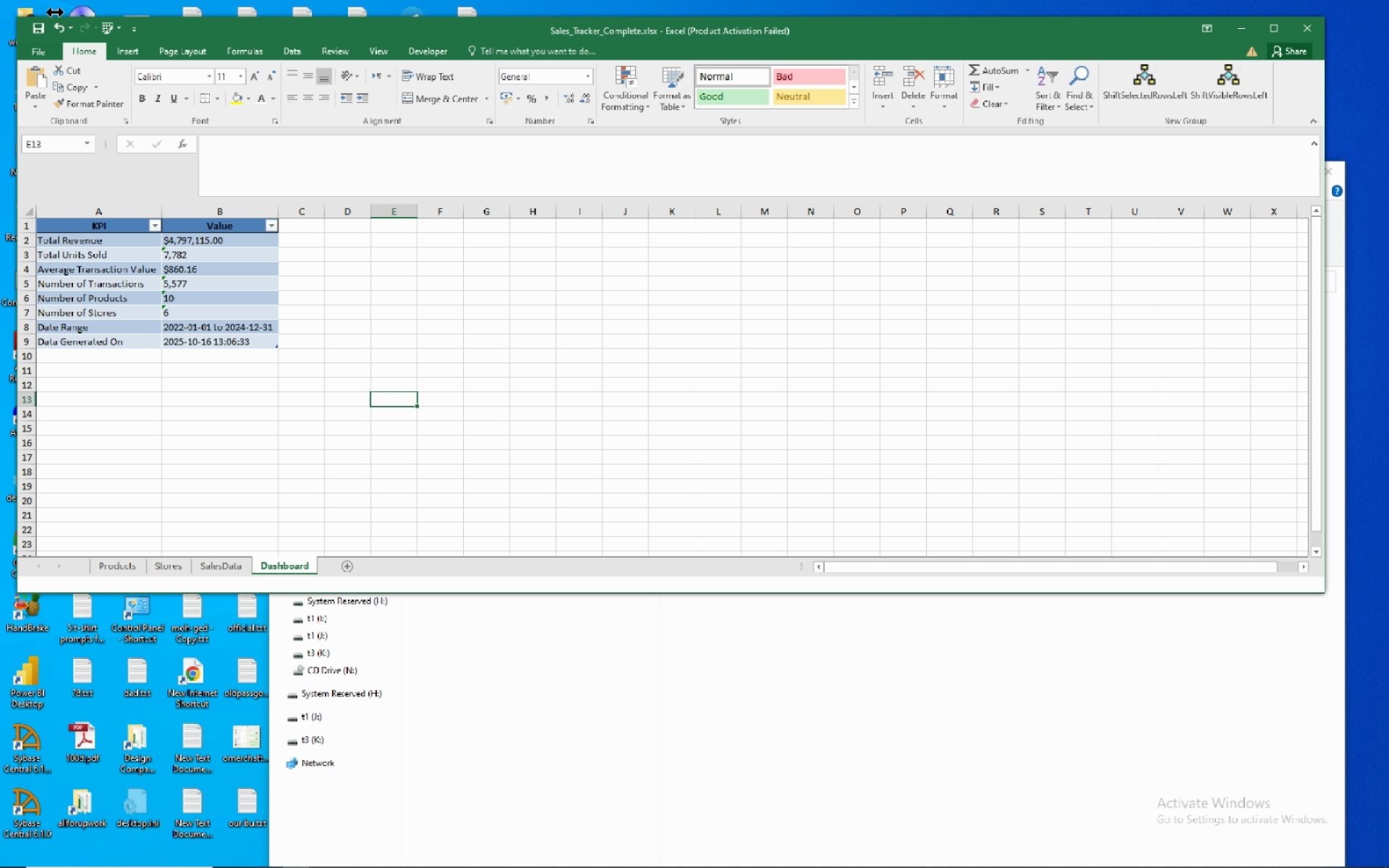 
left_click([40, 52])
 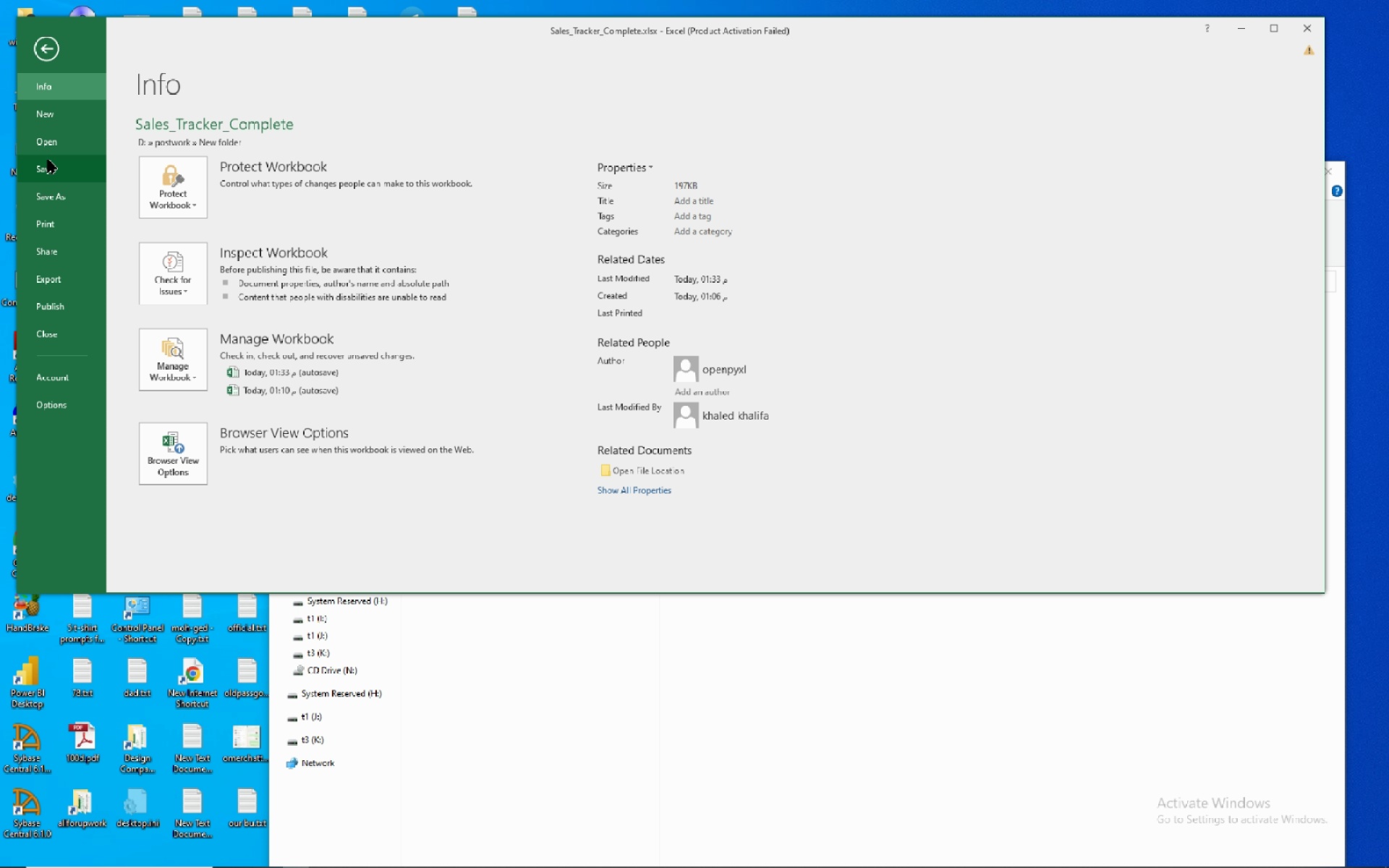 
left_click([56, 145])
 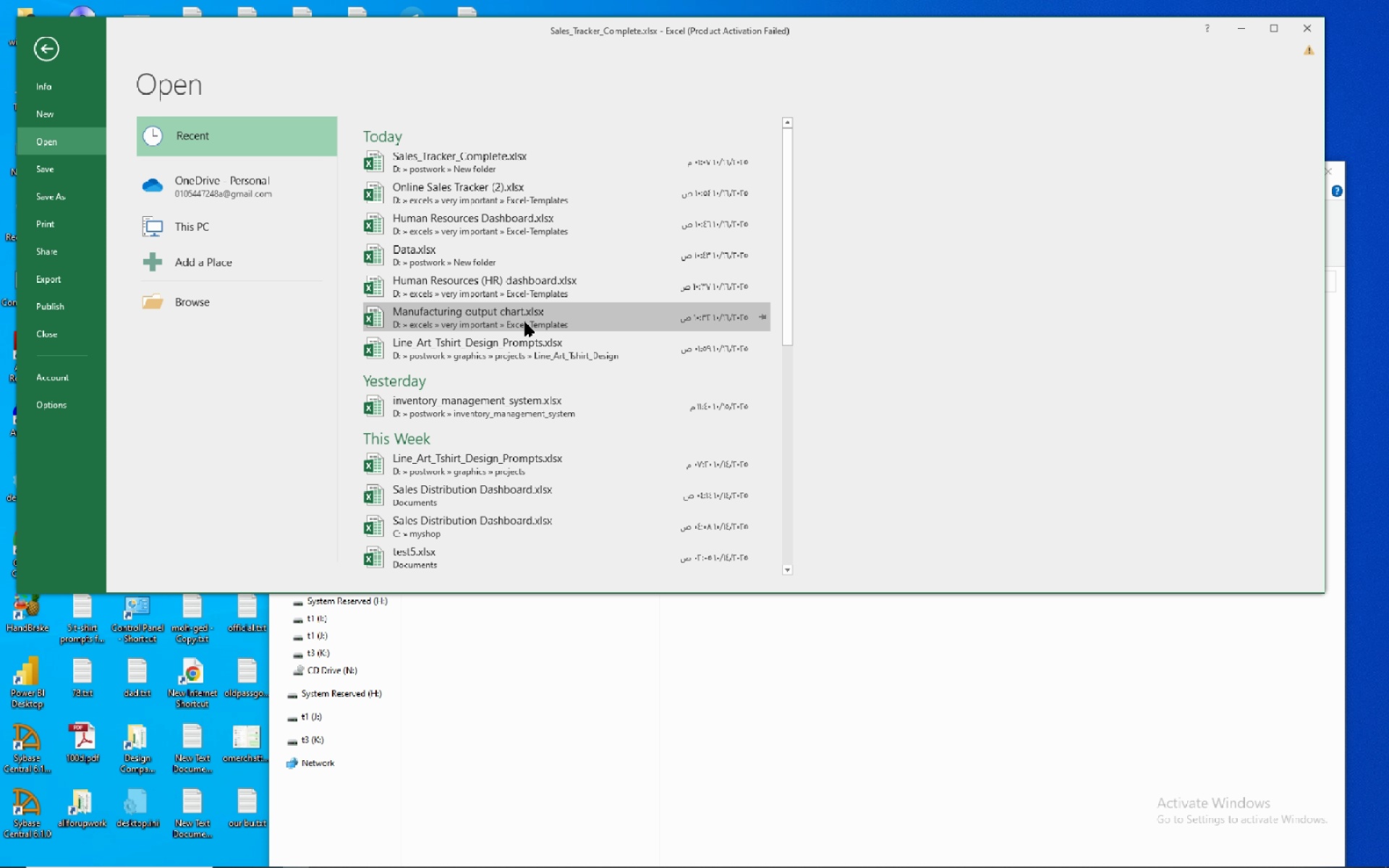 
wait(7.41)
 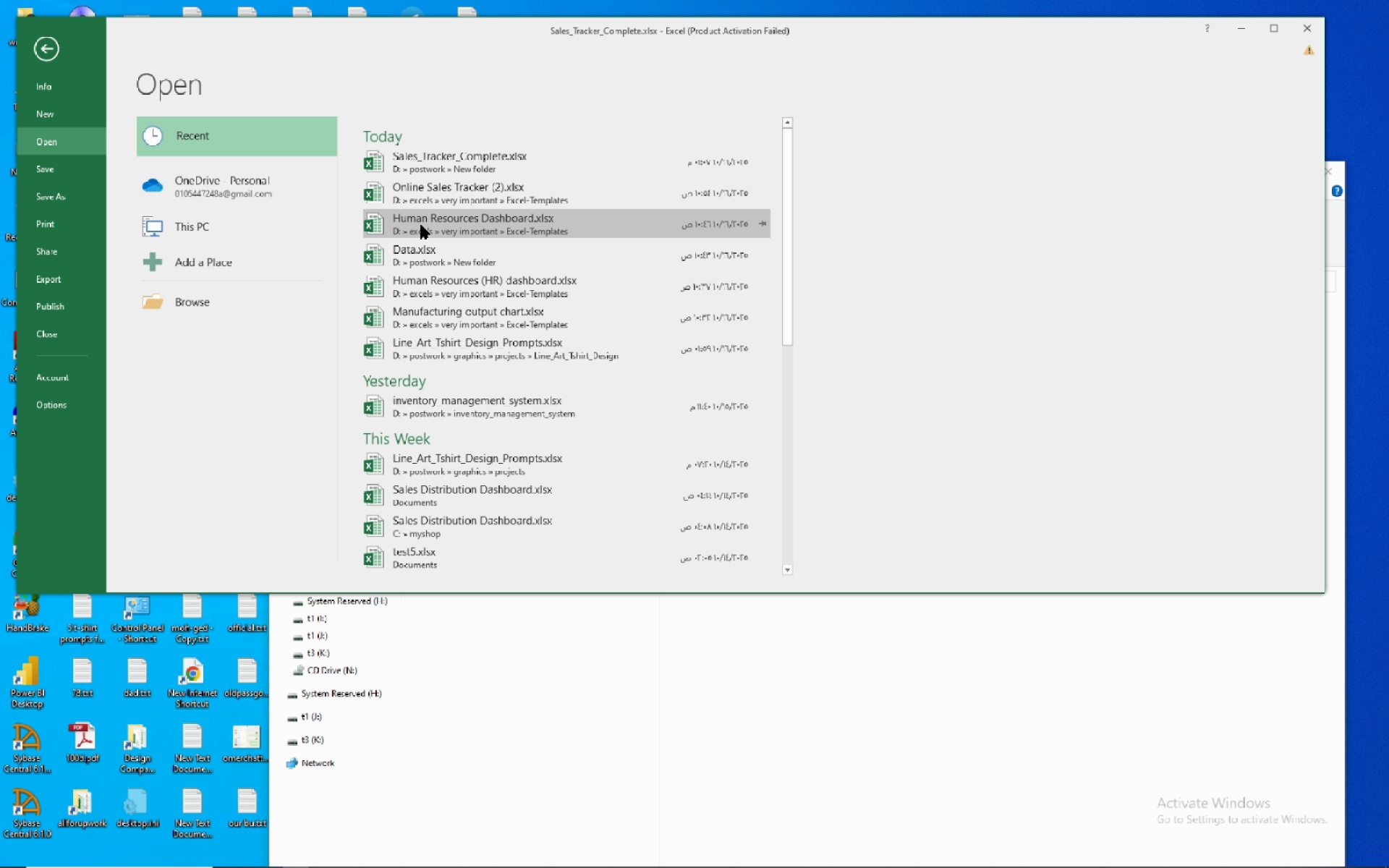 
left_click([522, 341])
 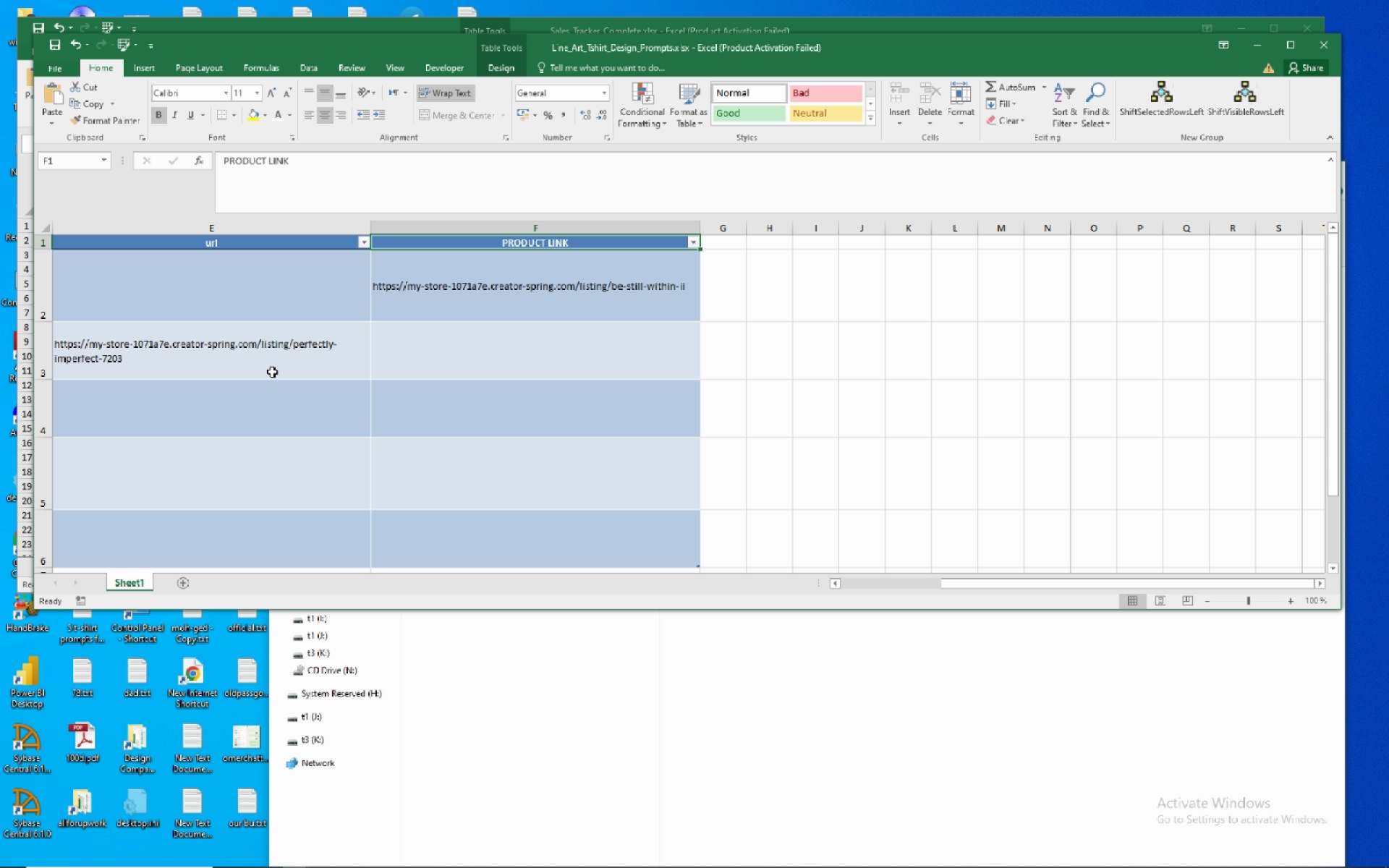 
wait(6.1)
 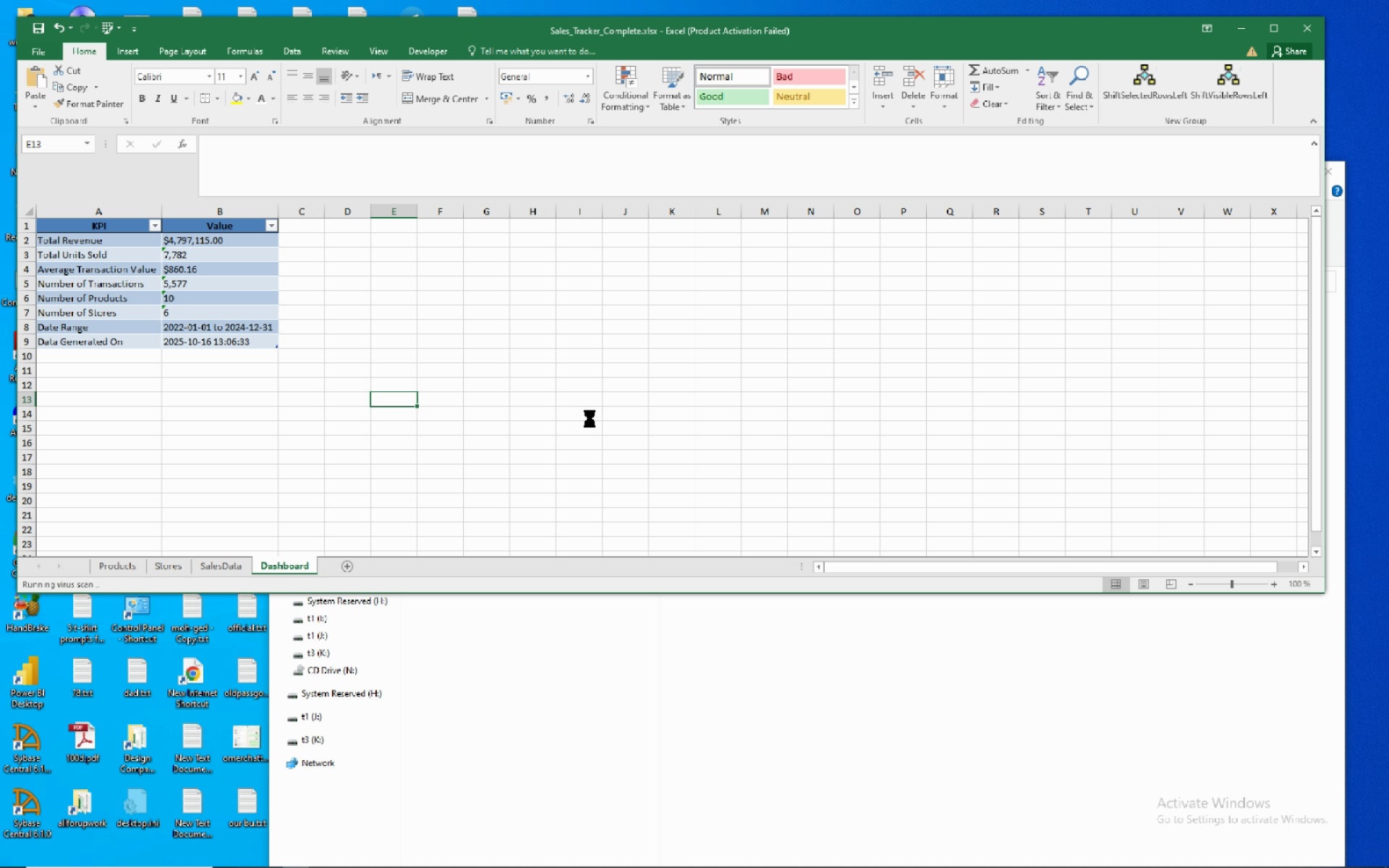 
left_click_drag(start_coordinate=[1129, 586], to_coordinate=[825, 577])
 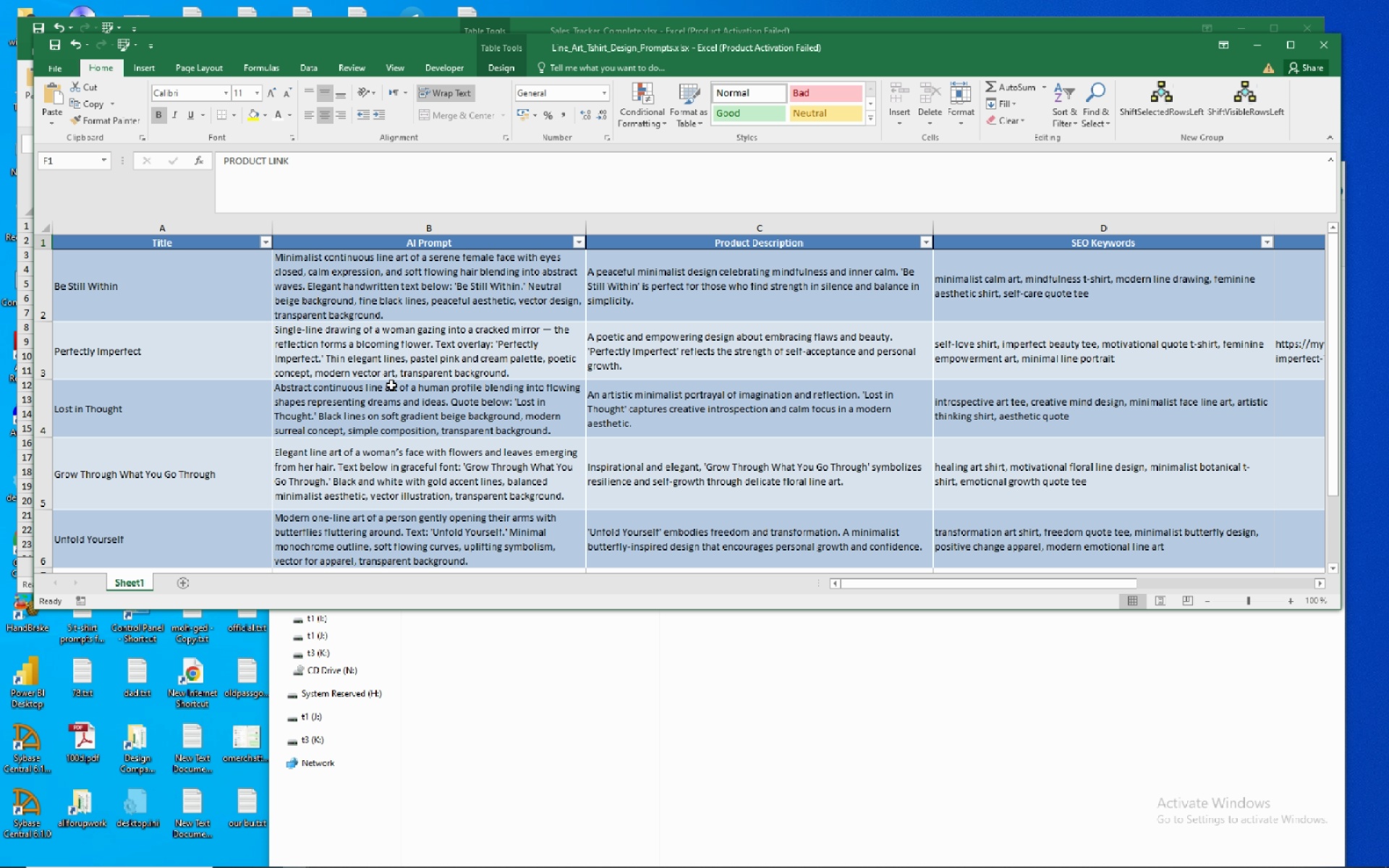 
wait(5.04)
 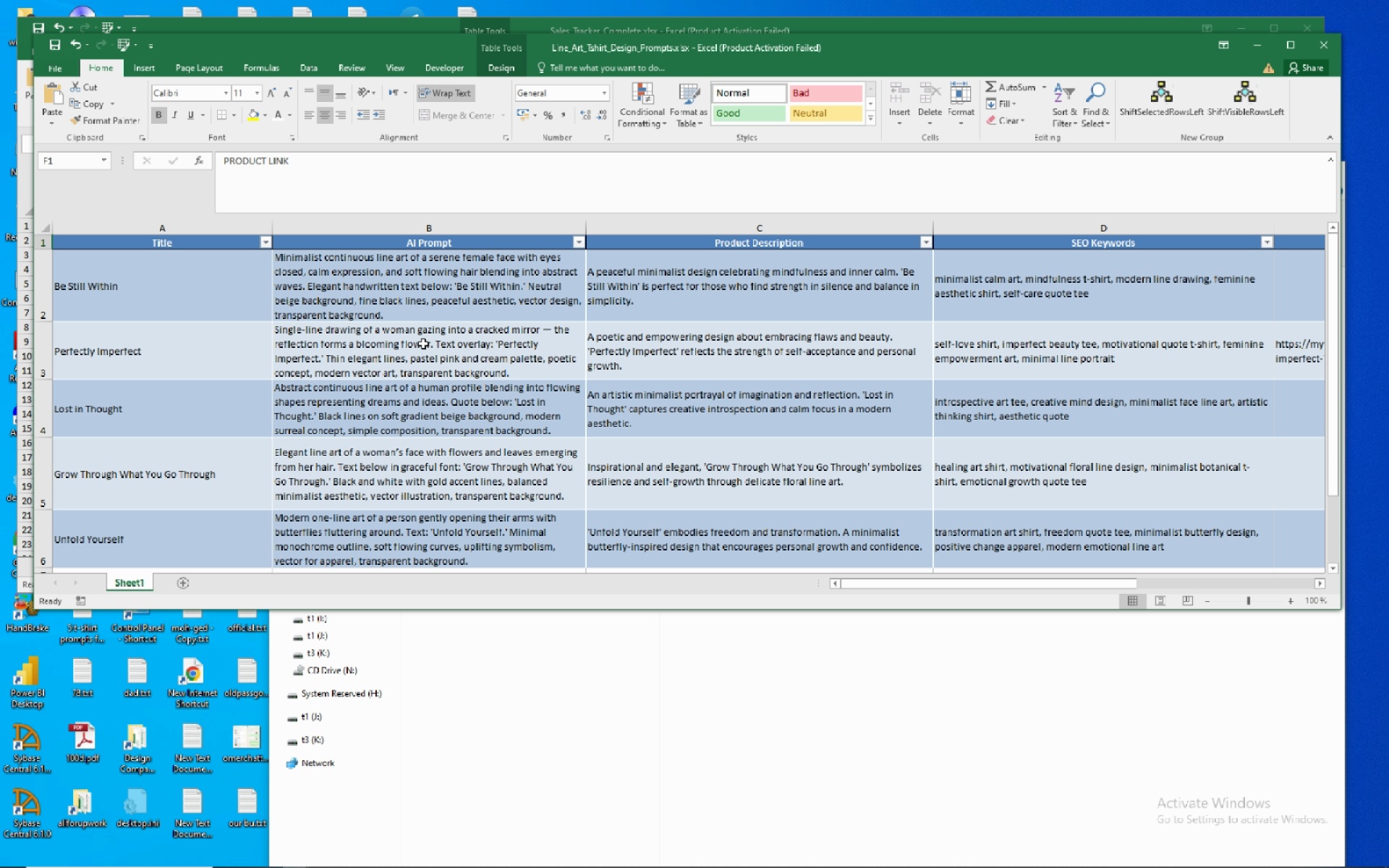 
left_click([386, 406])
 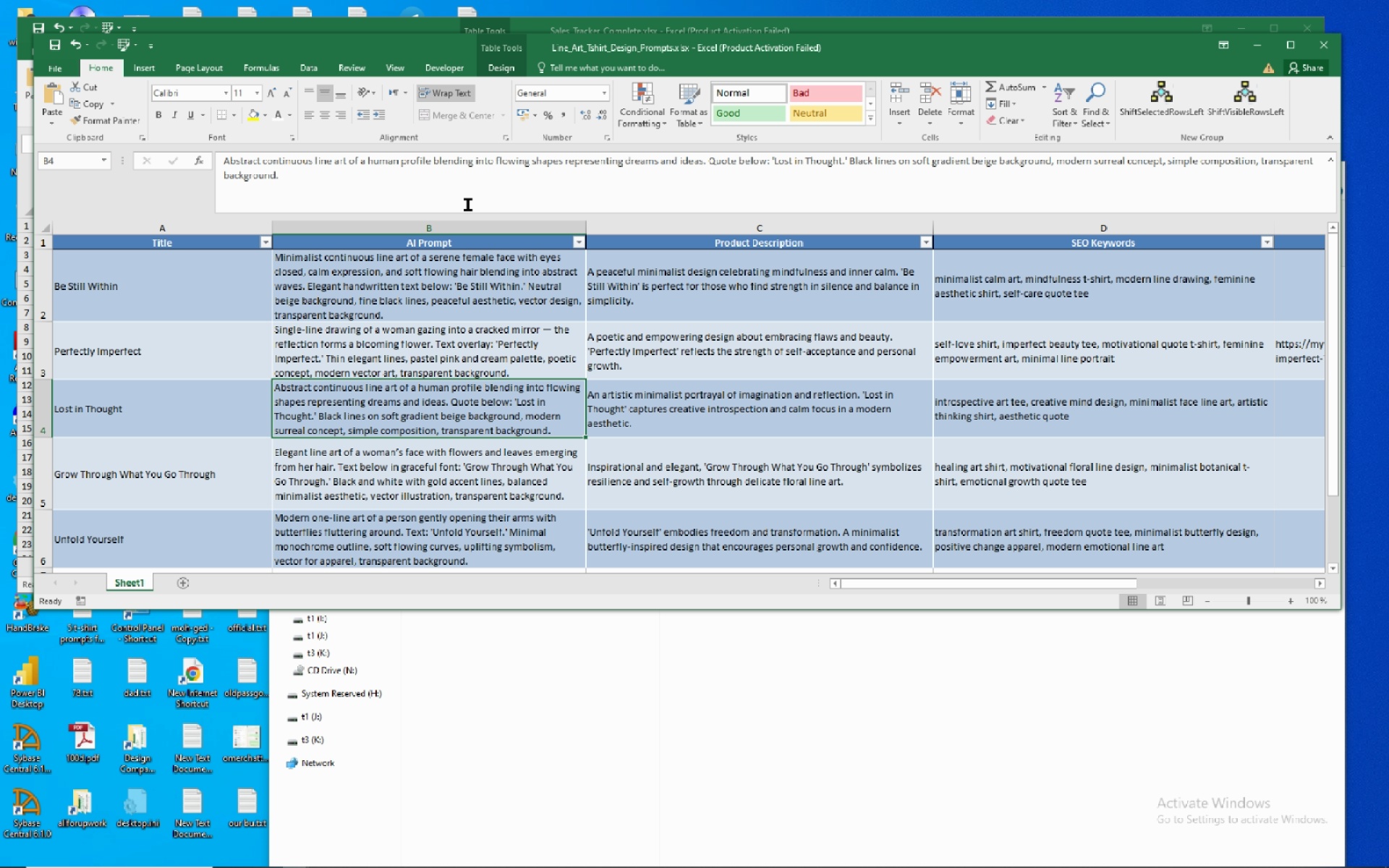 
left_click_drag(start_coordinate=[360, 181], to_coordinate=[180, 146])
 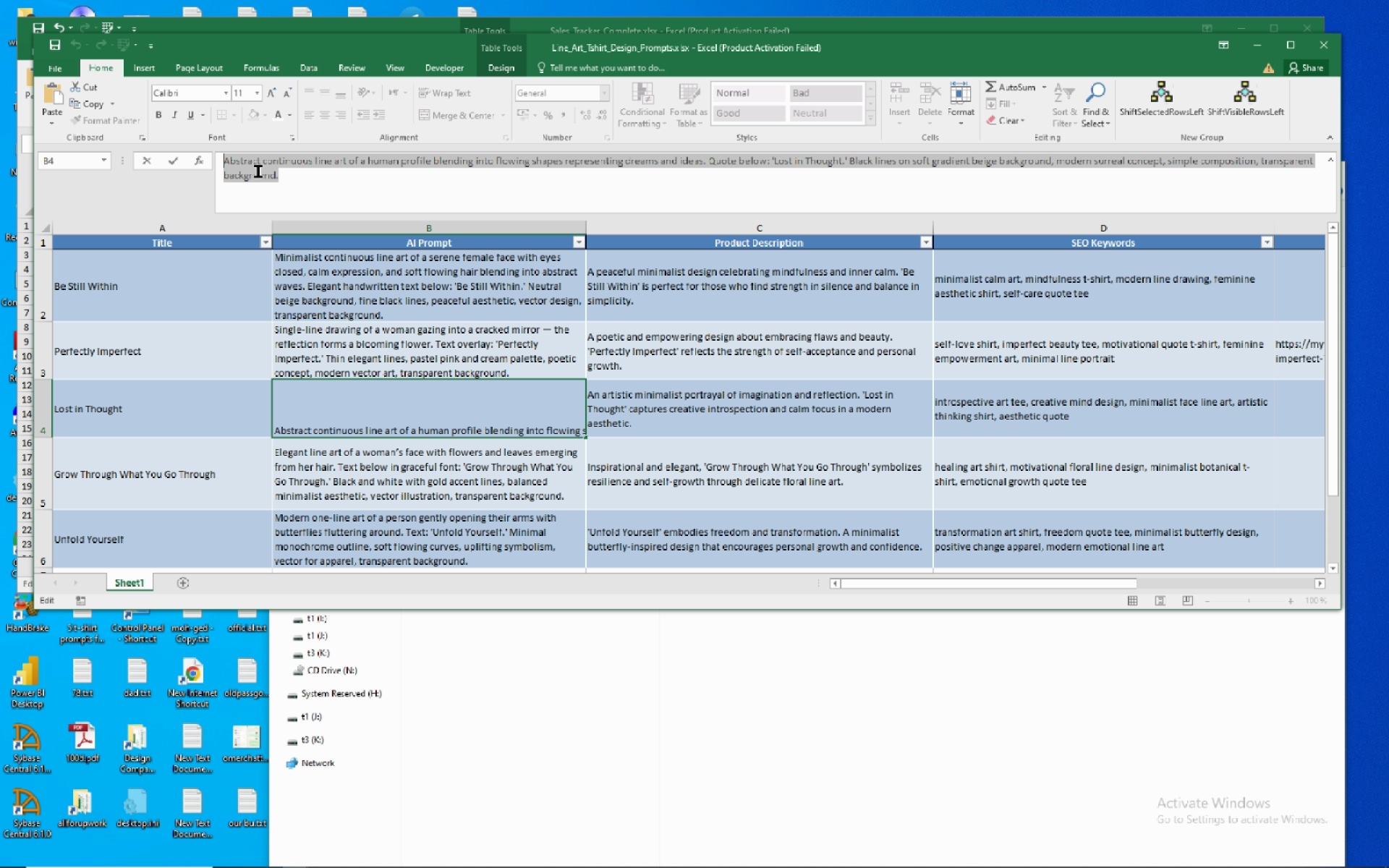 
right_click([258, 171])
 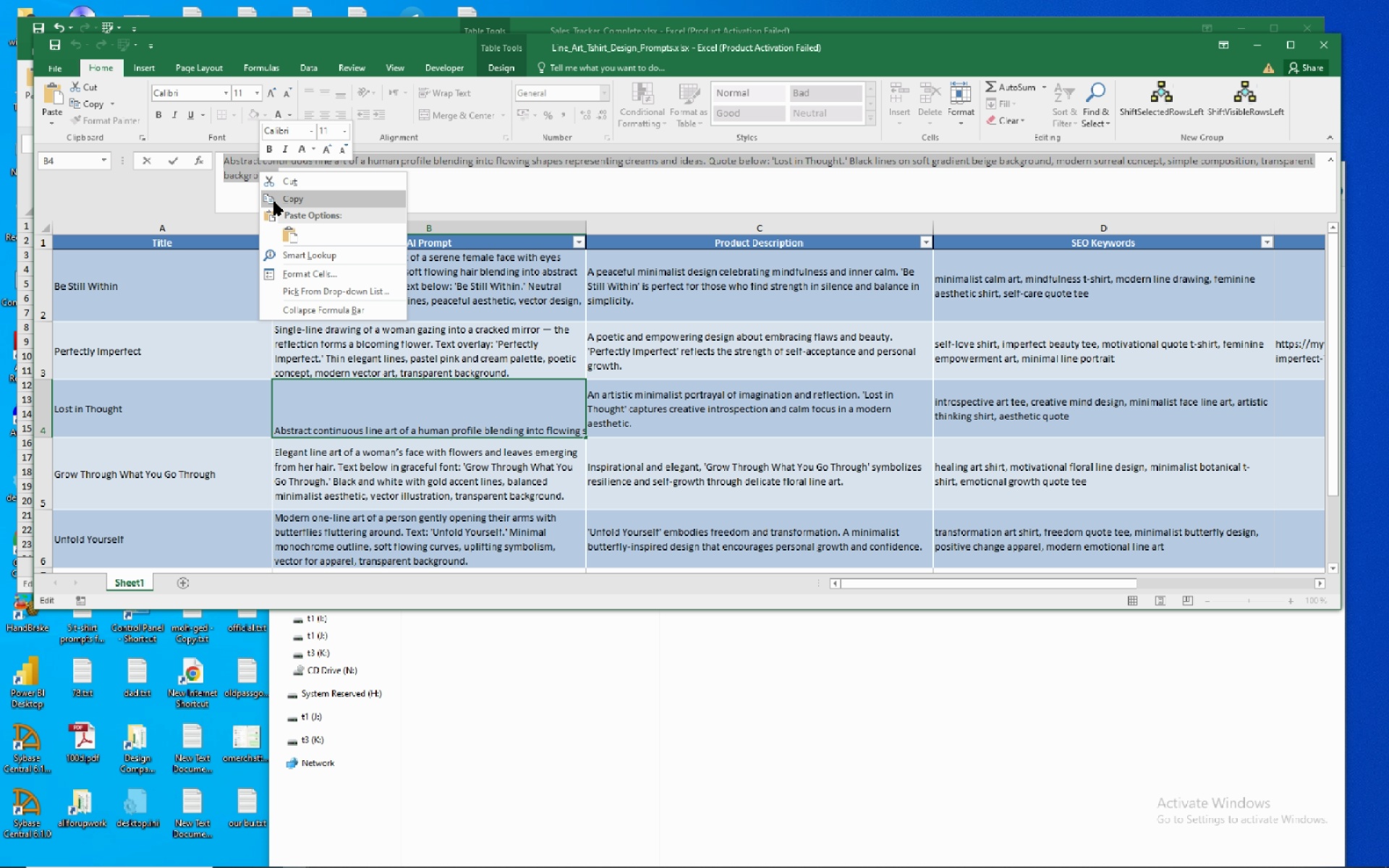 
left_click([274, 202])
 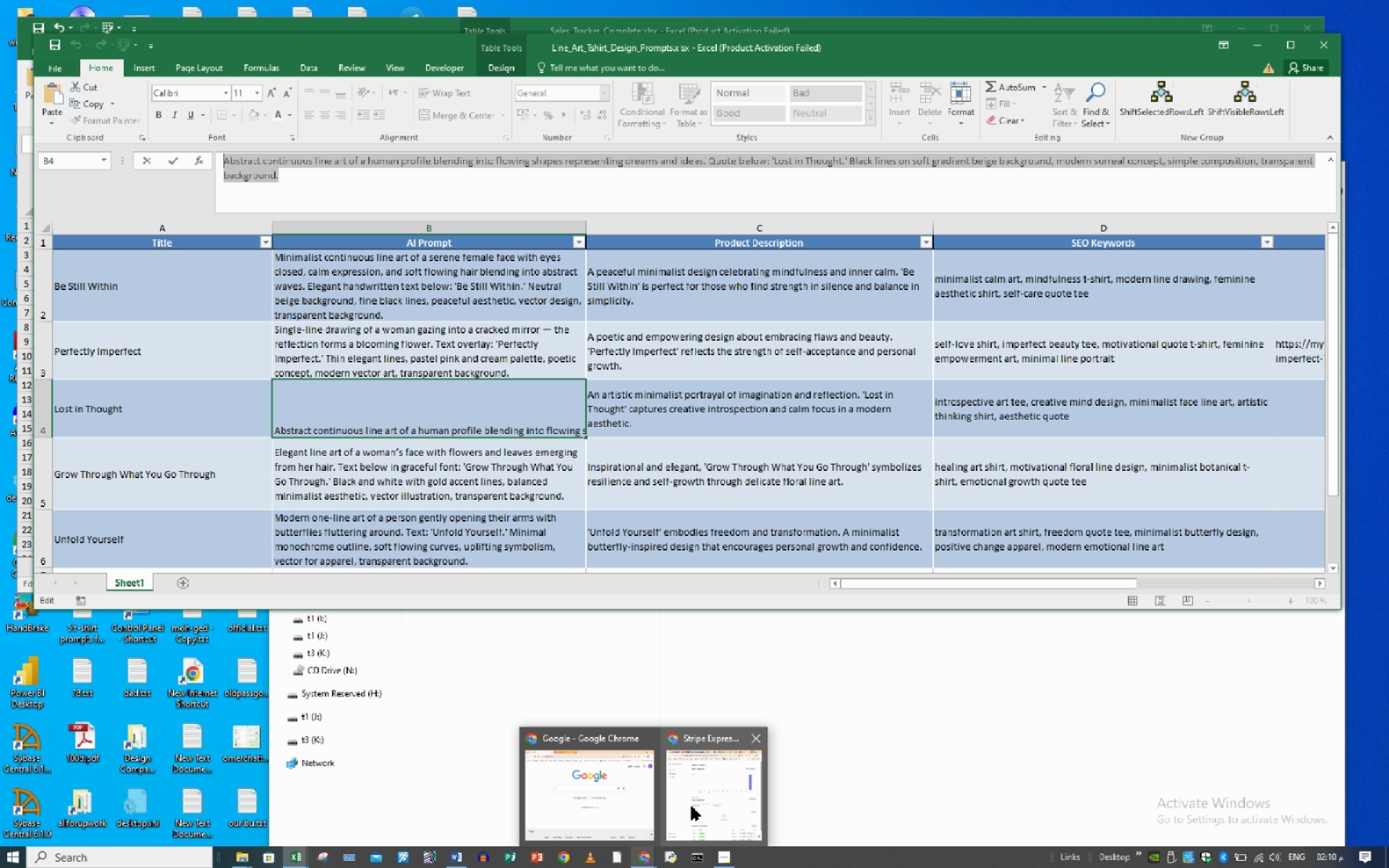 
wait(6.5)
 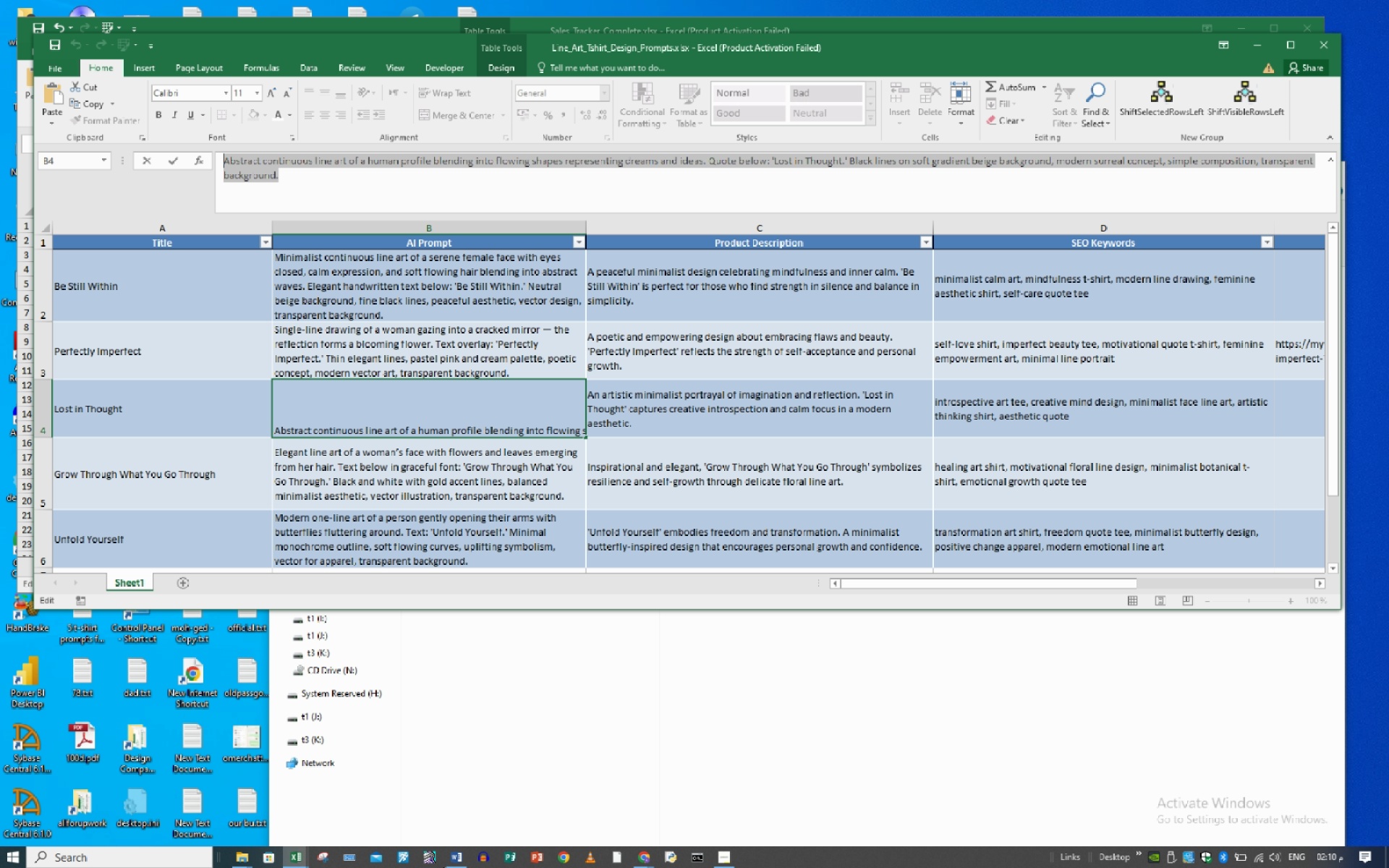 
left_click([697, 804])
 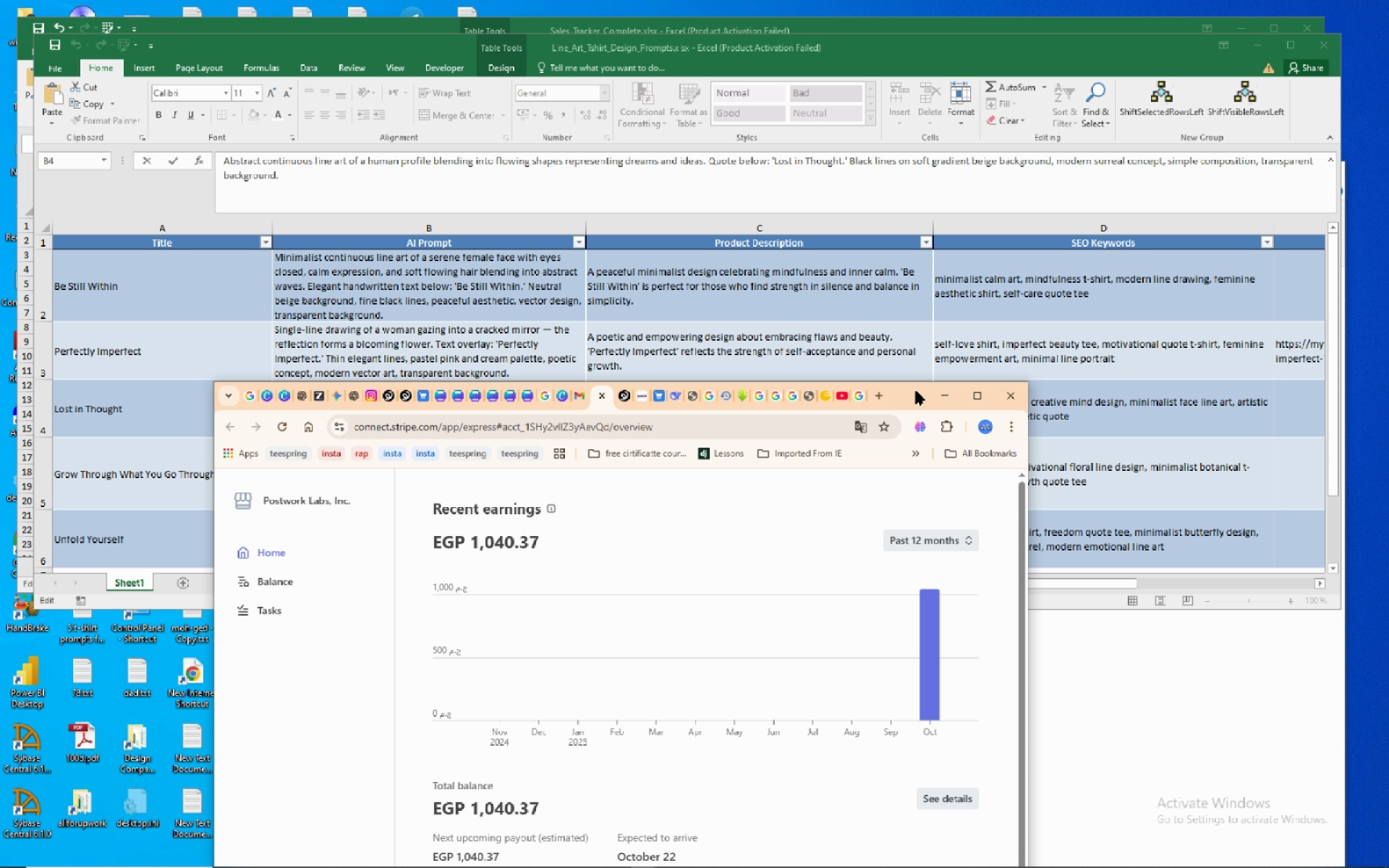 
double_click([916, 391])
 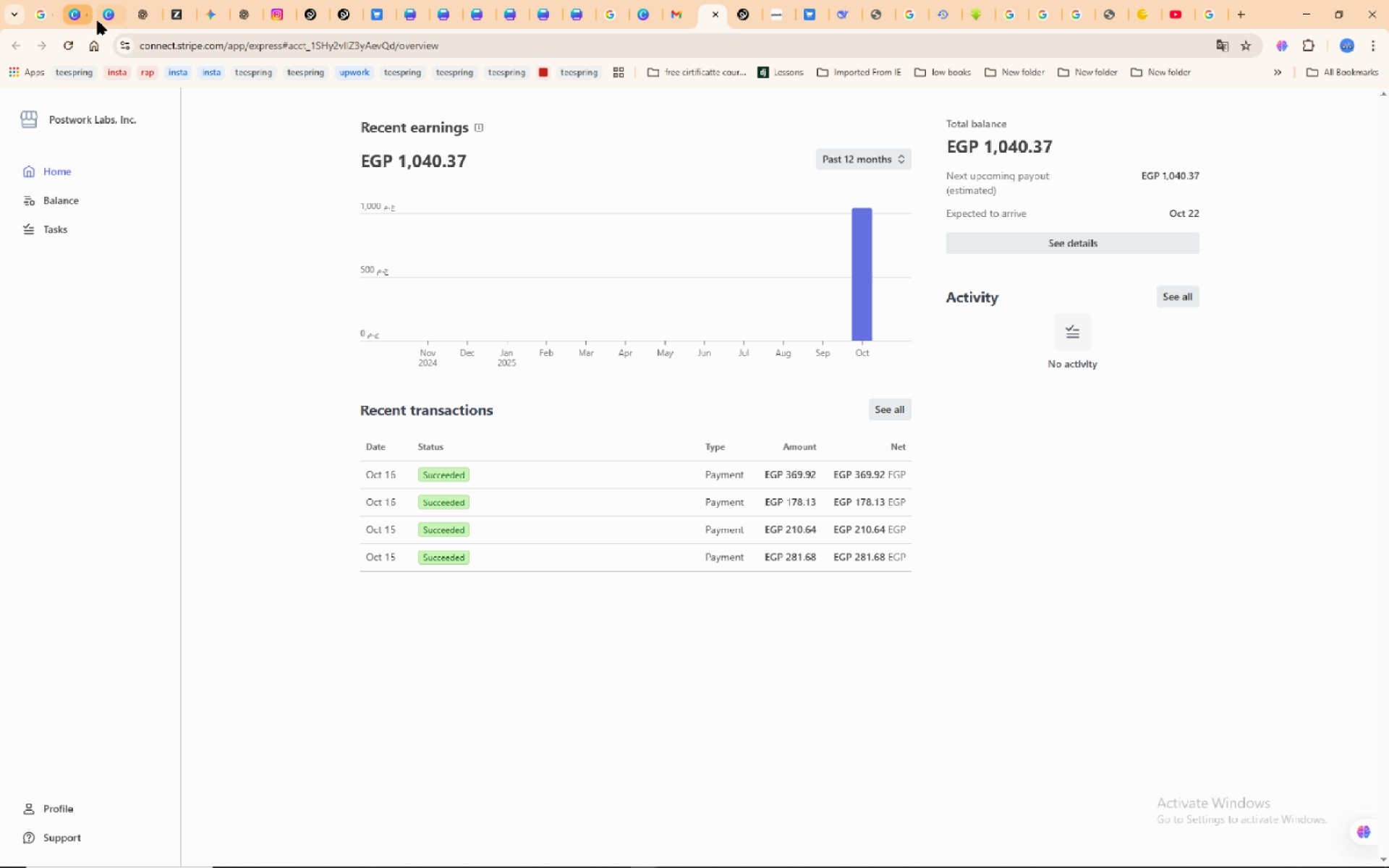 
left_click([78, 22])
 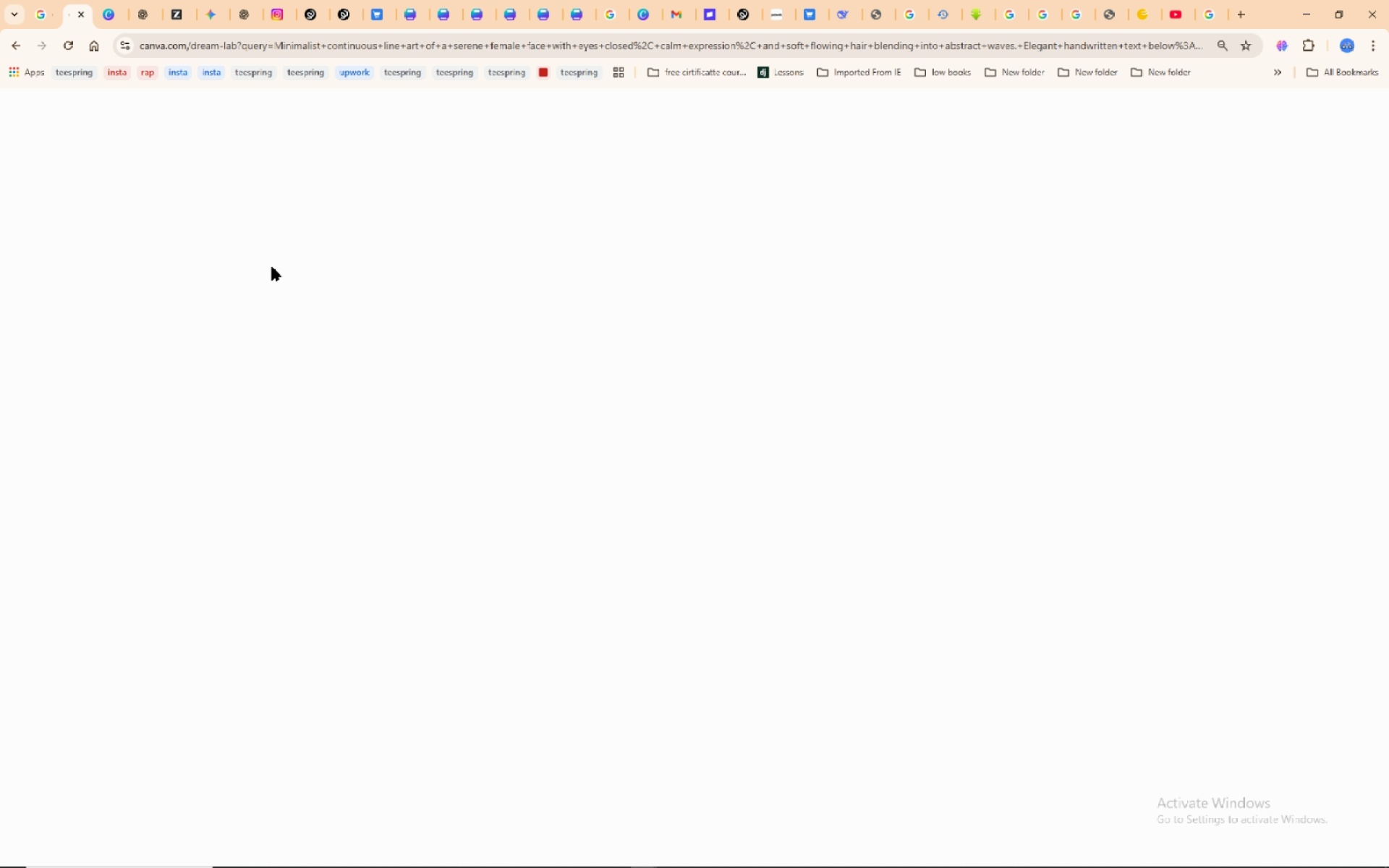 
mouse_move([123, 30])
 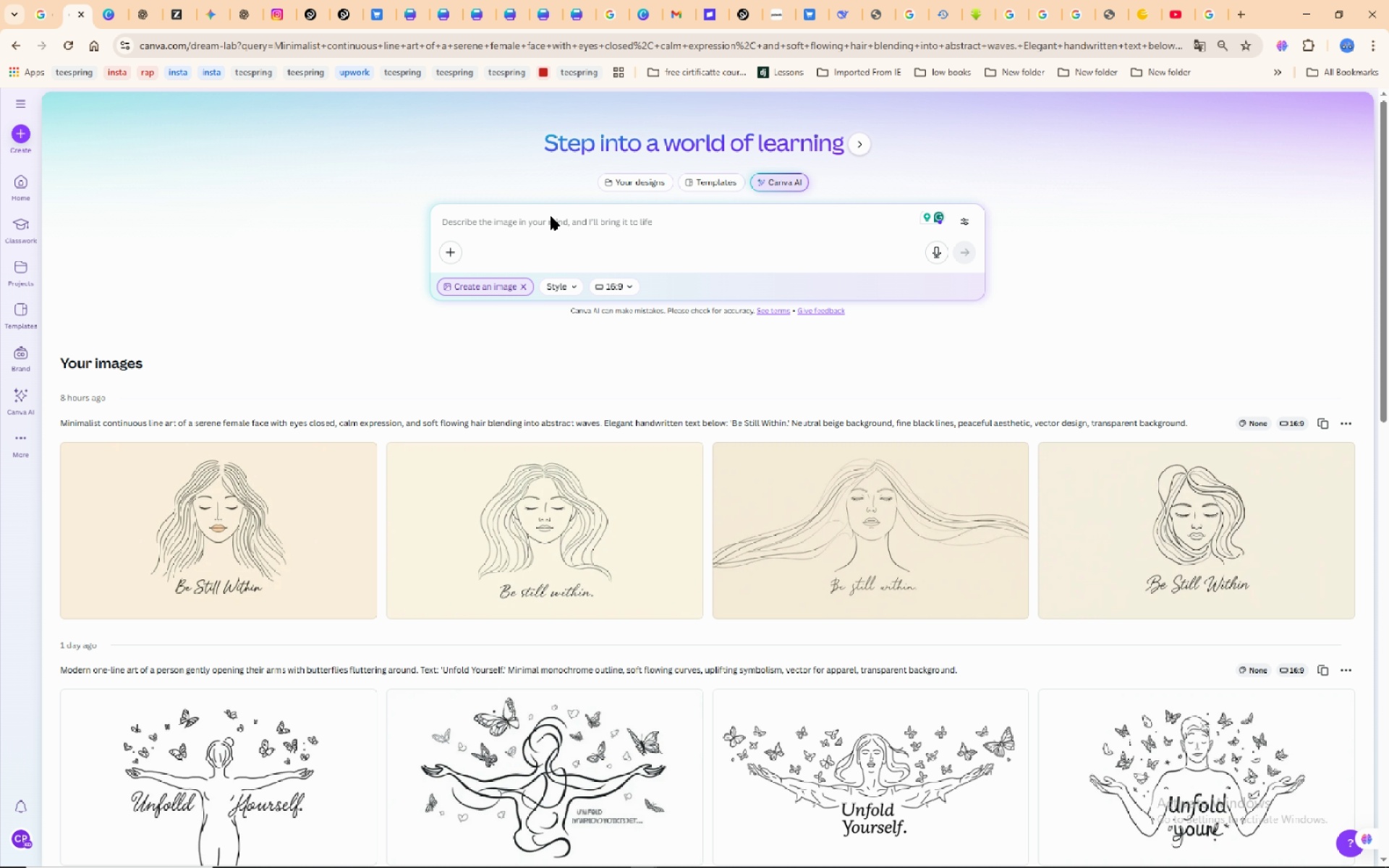 
left_click([551, 216])
 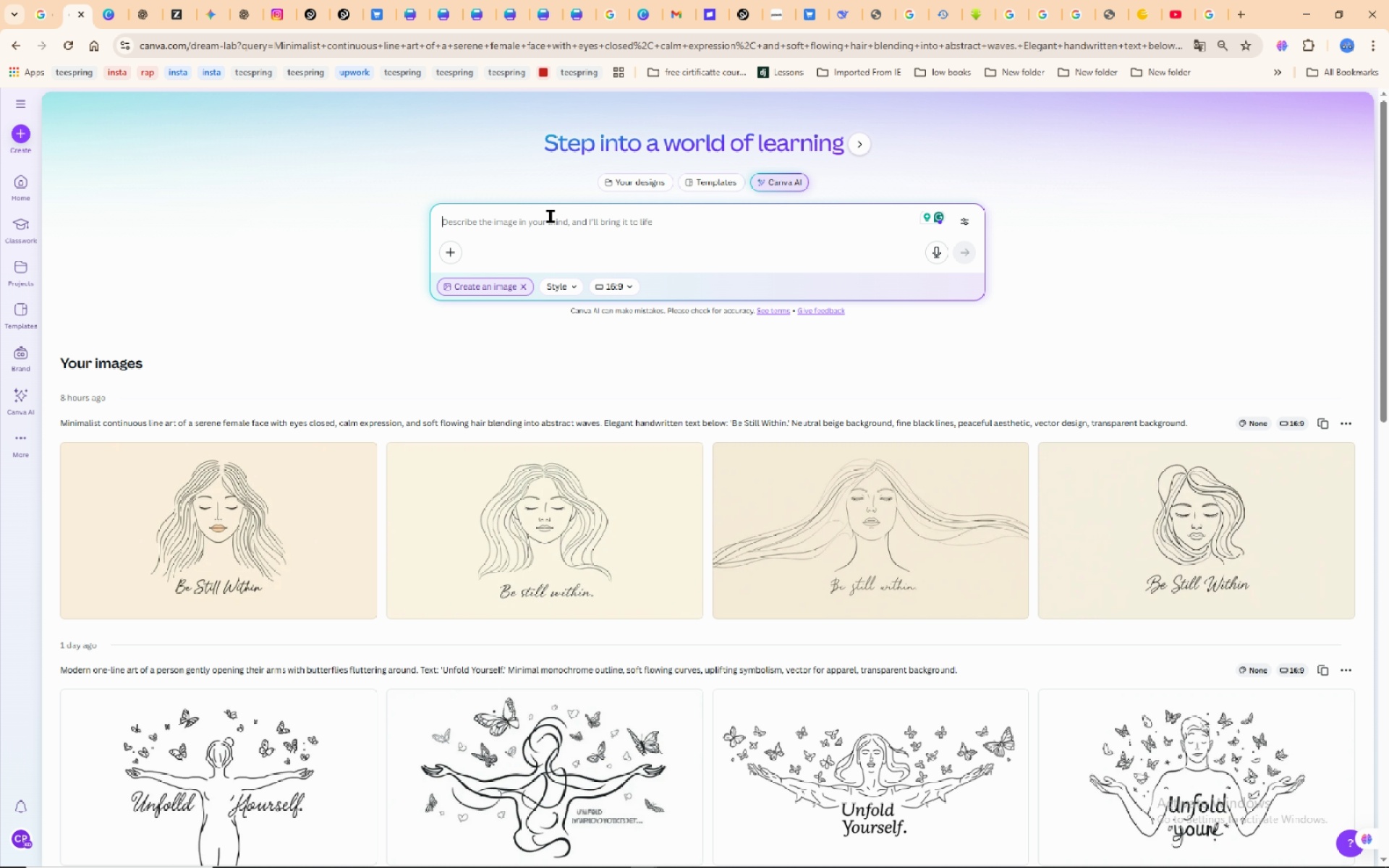 
right_click([551, 216])
 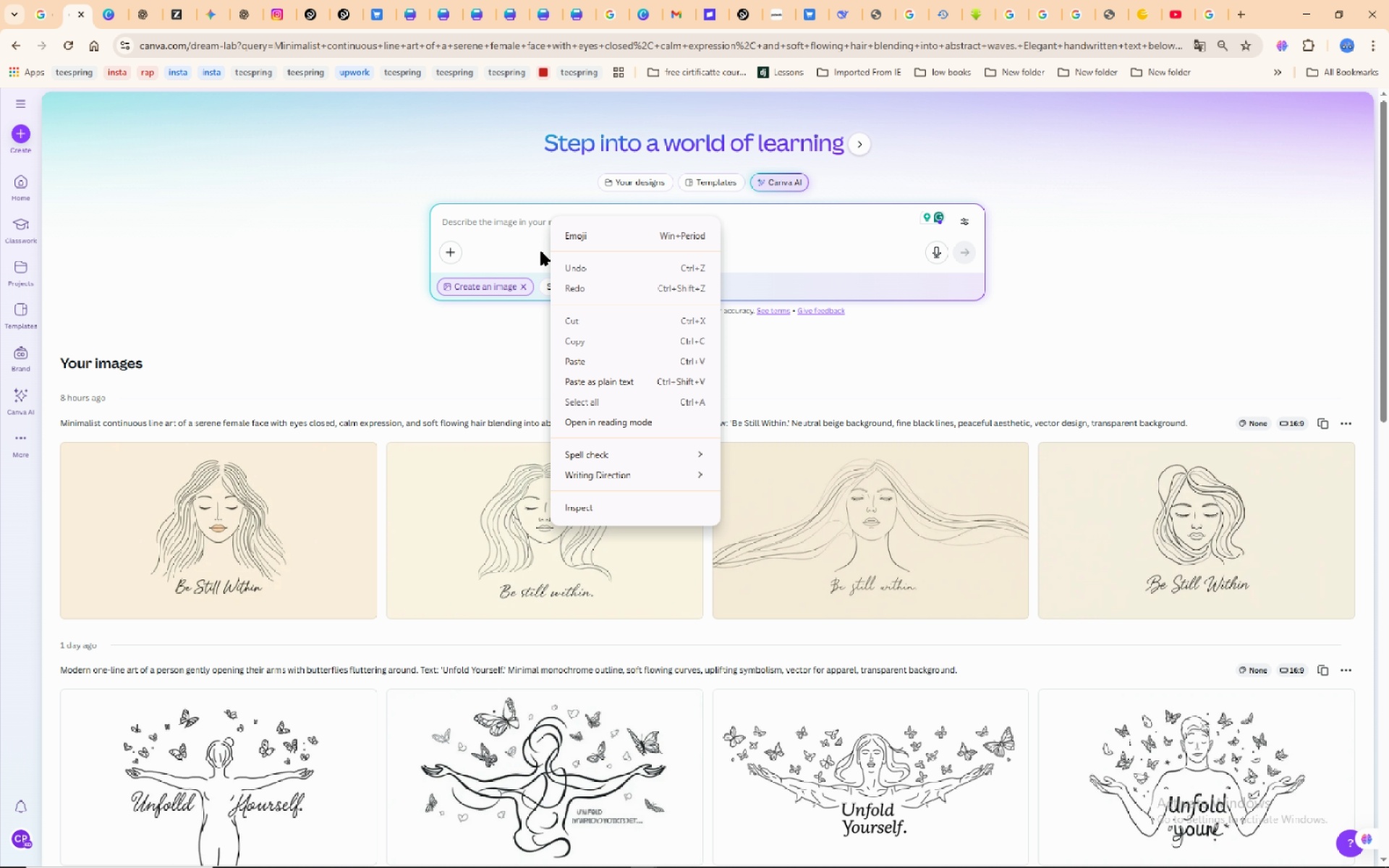 
left_click([575, 358])
 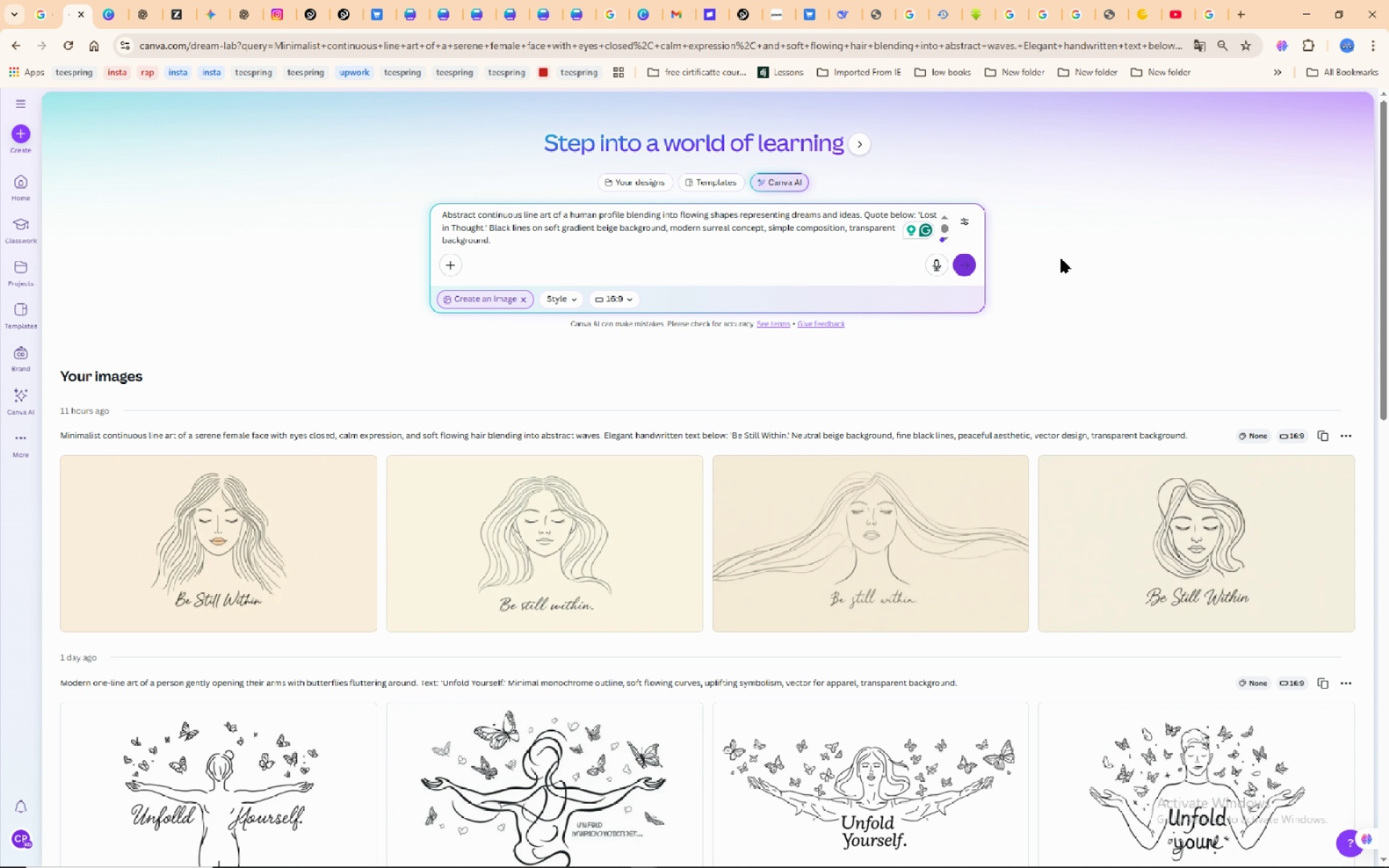 
wait(7.65)
 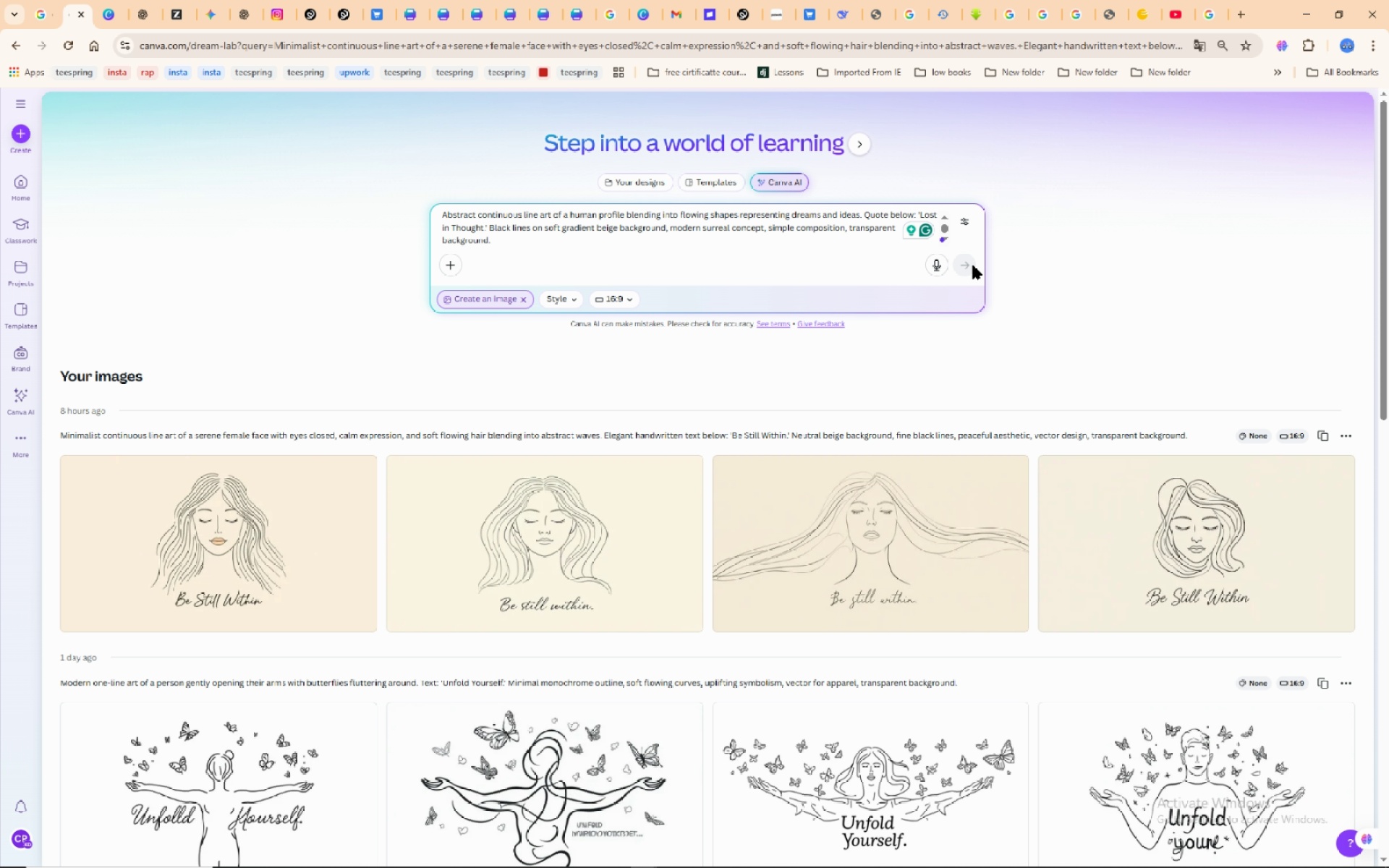 
left_click([968, 267])
 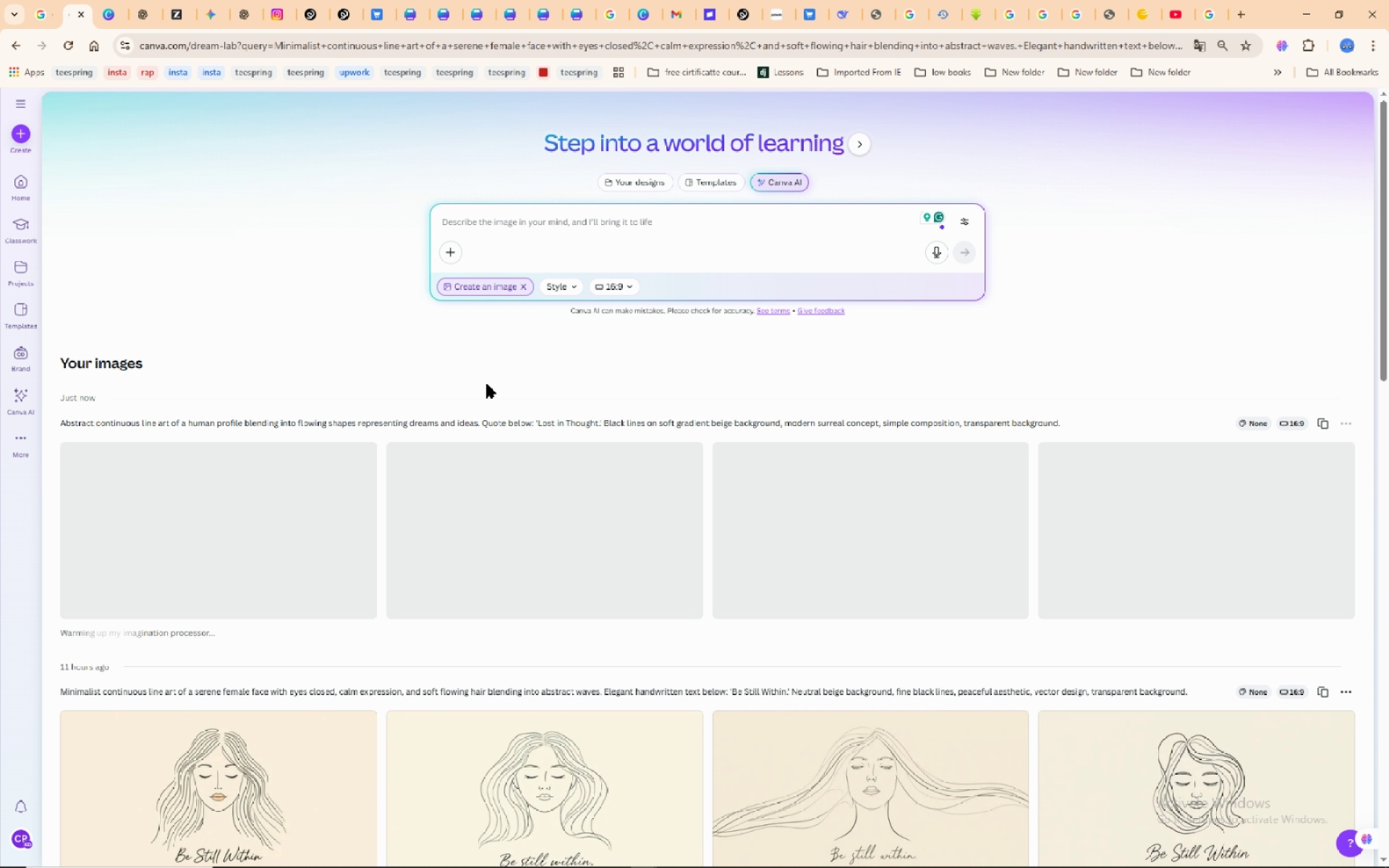 
mouse_move([334, 369])
 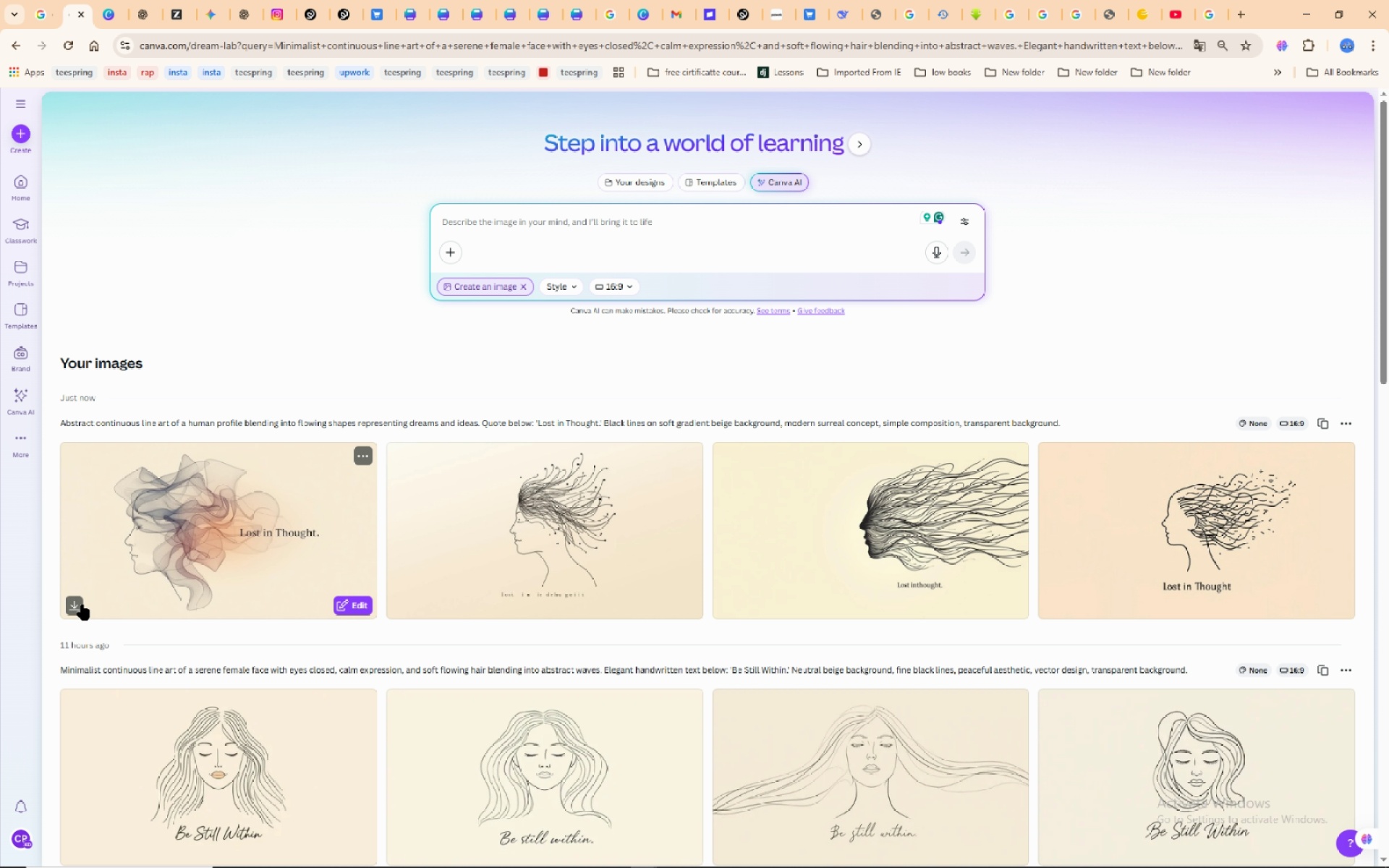 
left_click([78, 606])
 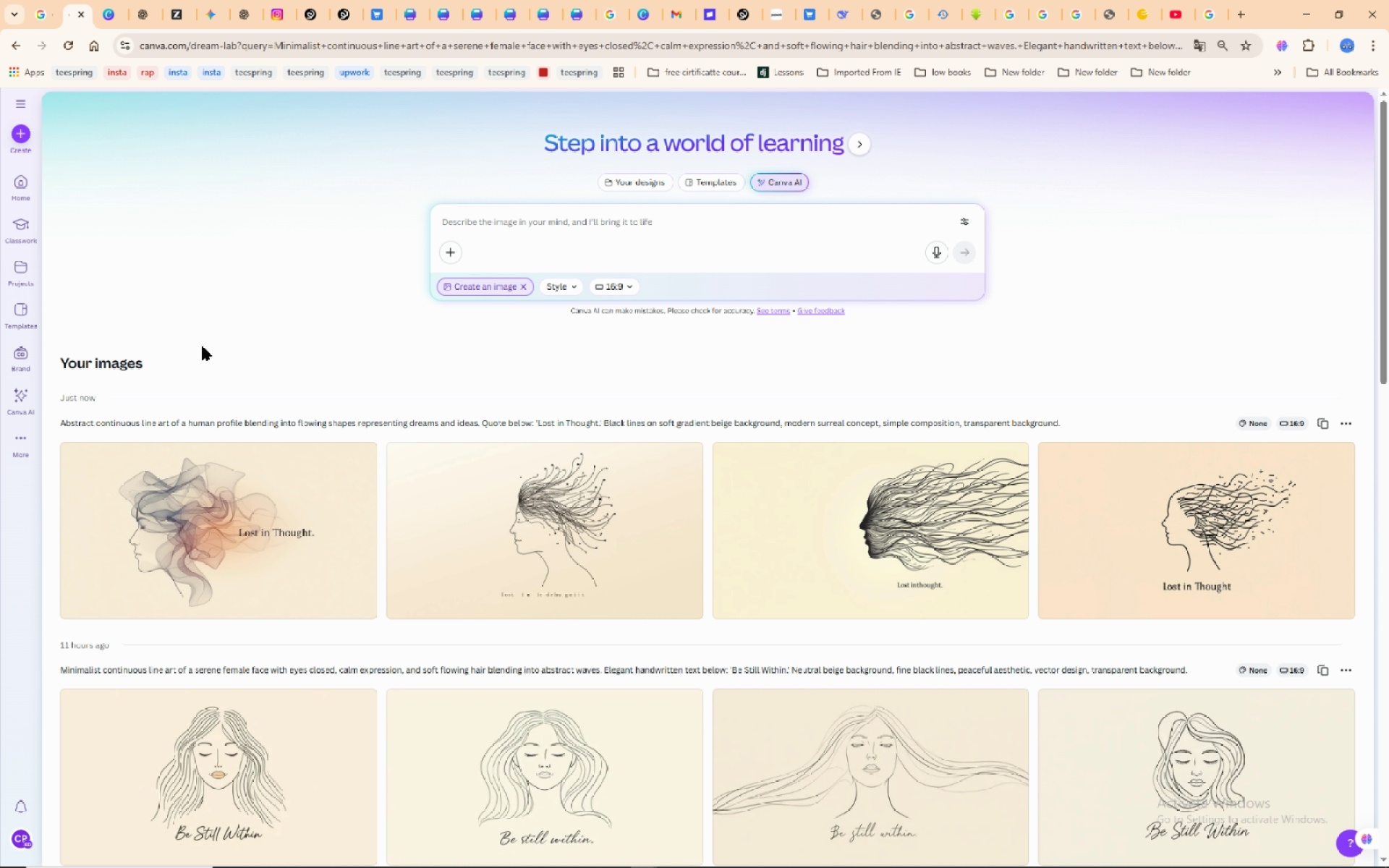 
wait(11.98)
 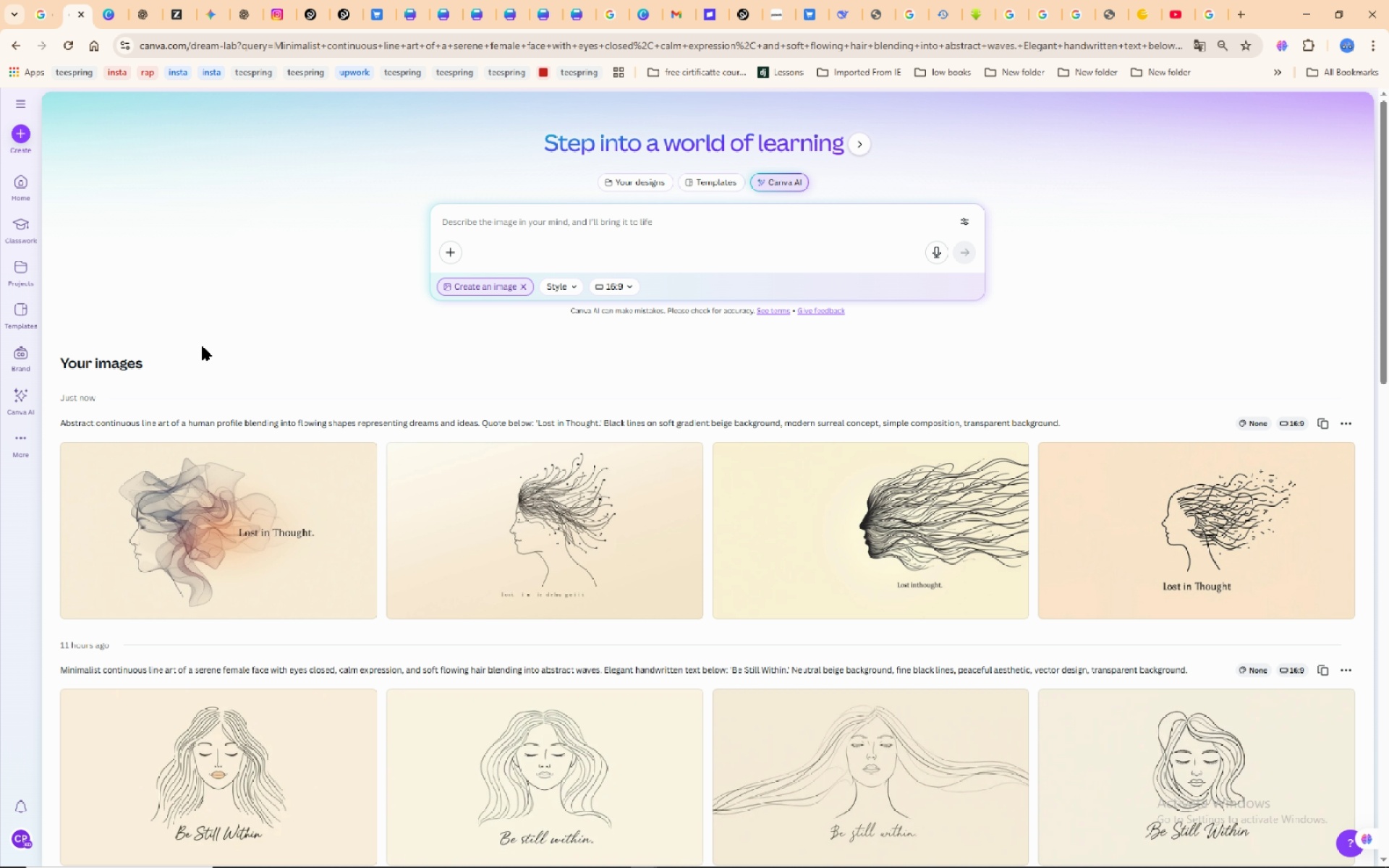 
left_click([237, 40])
 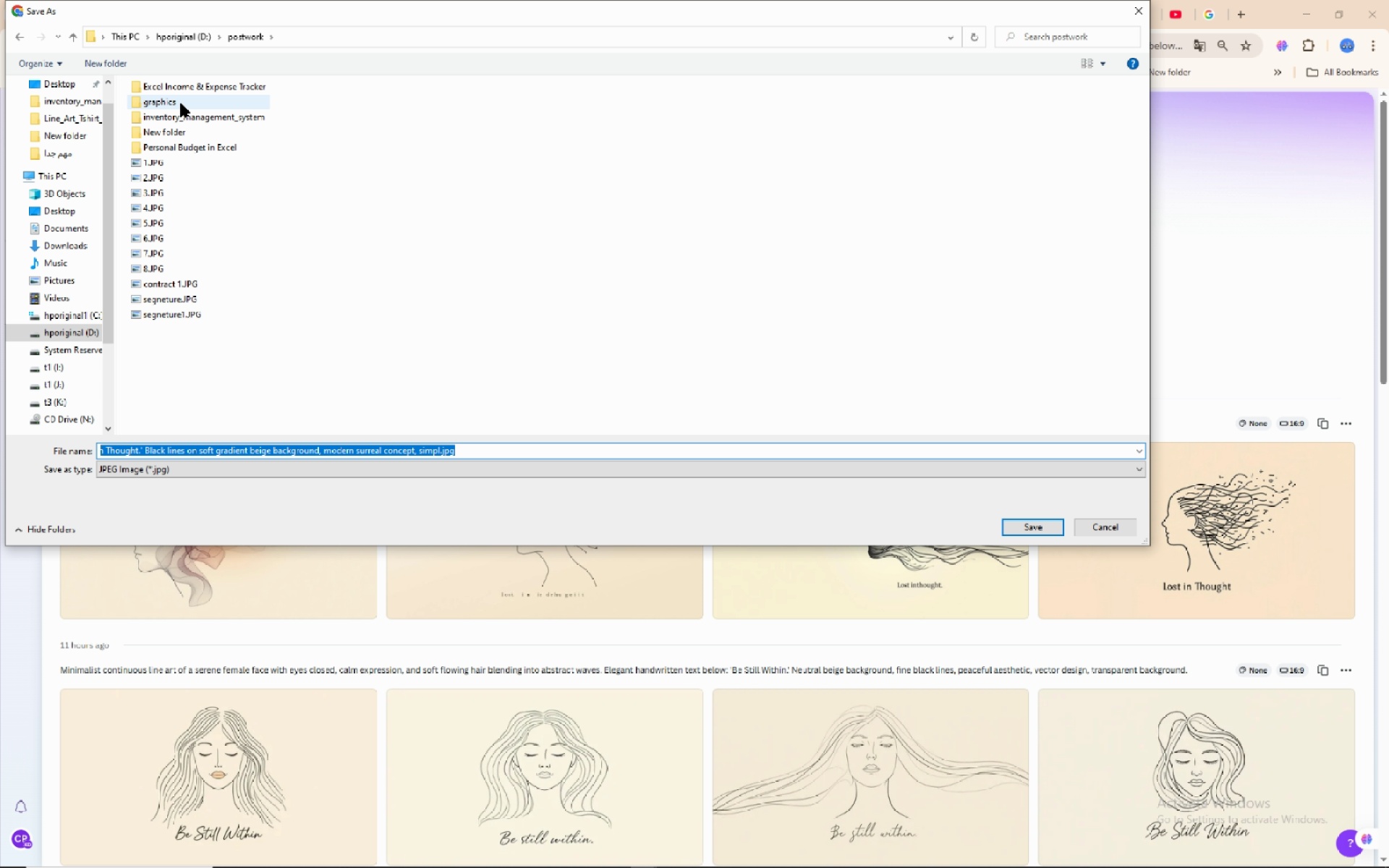 
double_click([178, 103])
 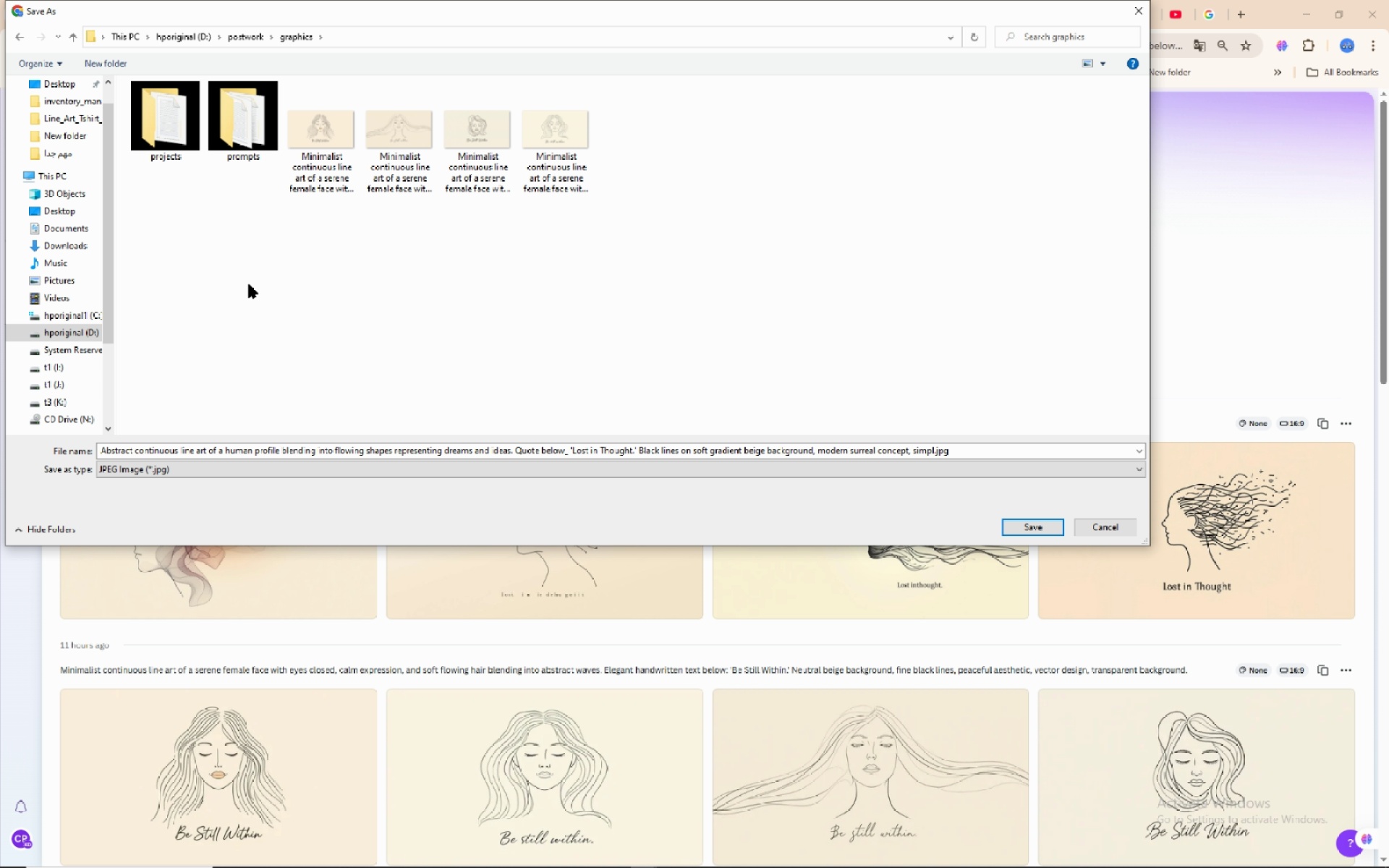 
right_click([298, 266])
 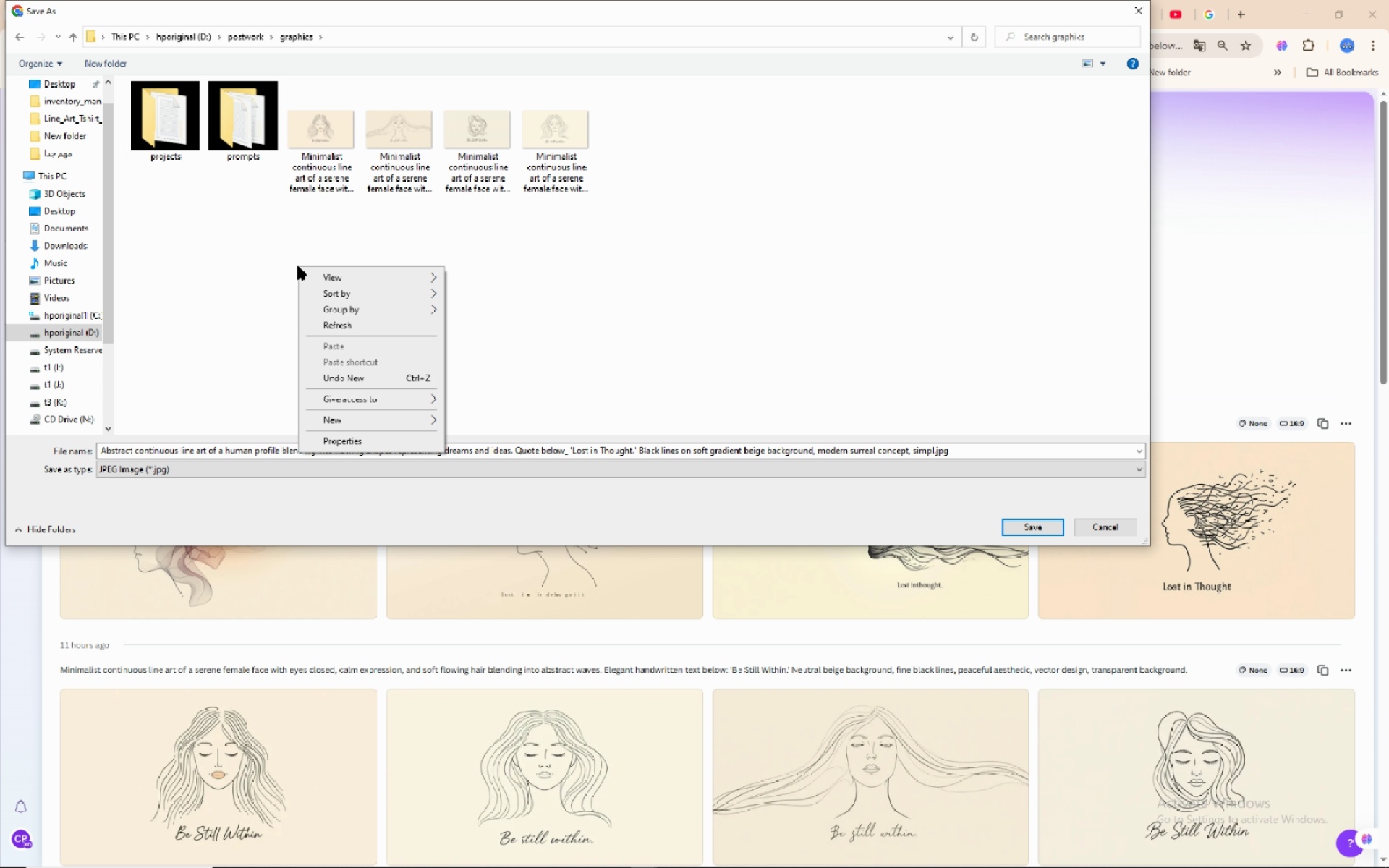 
mouse_move([322, 360])
 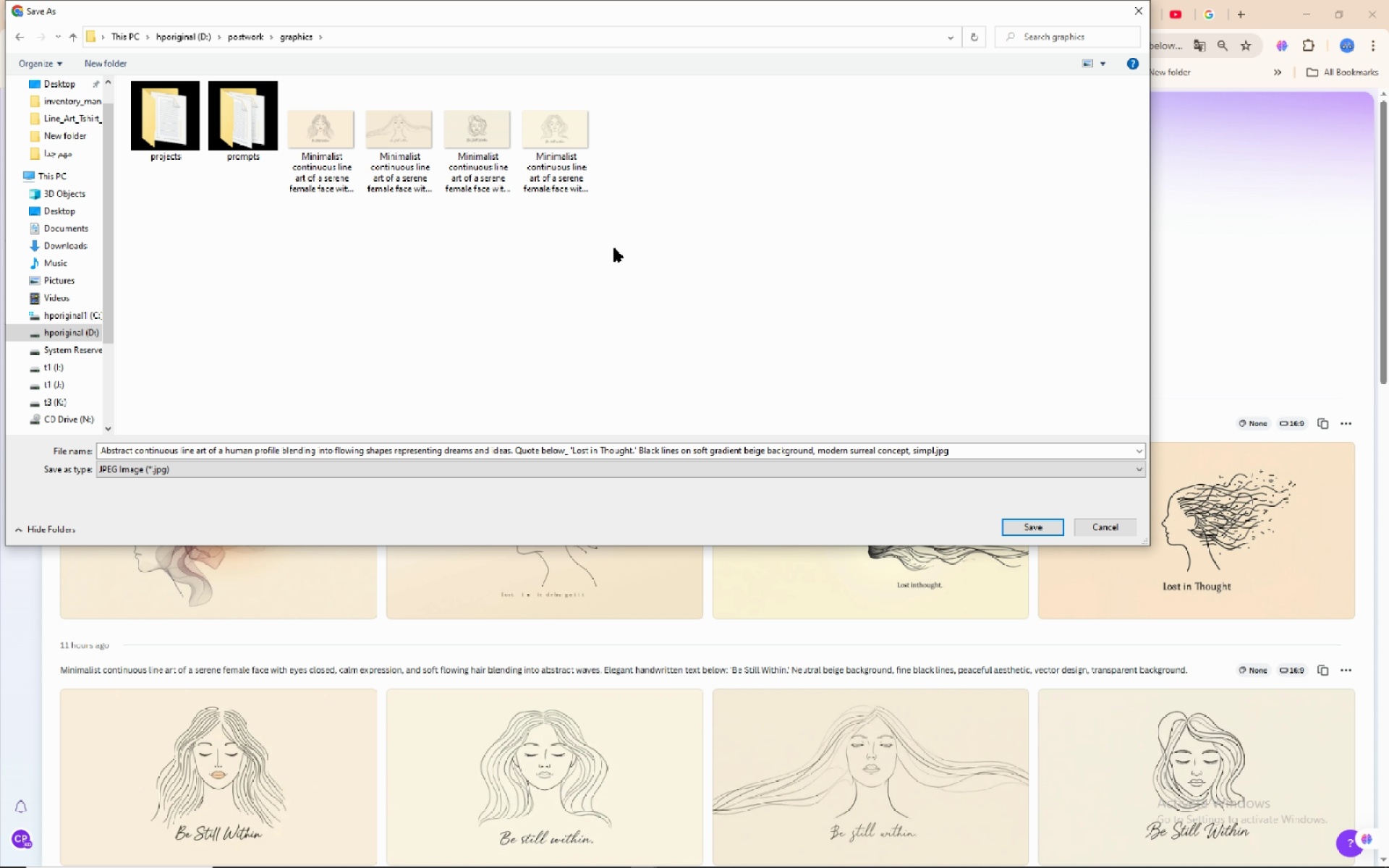 
left_click([614, 248])
 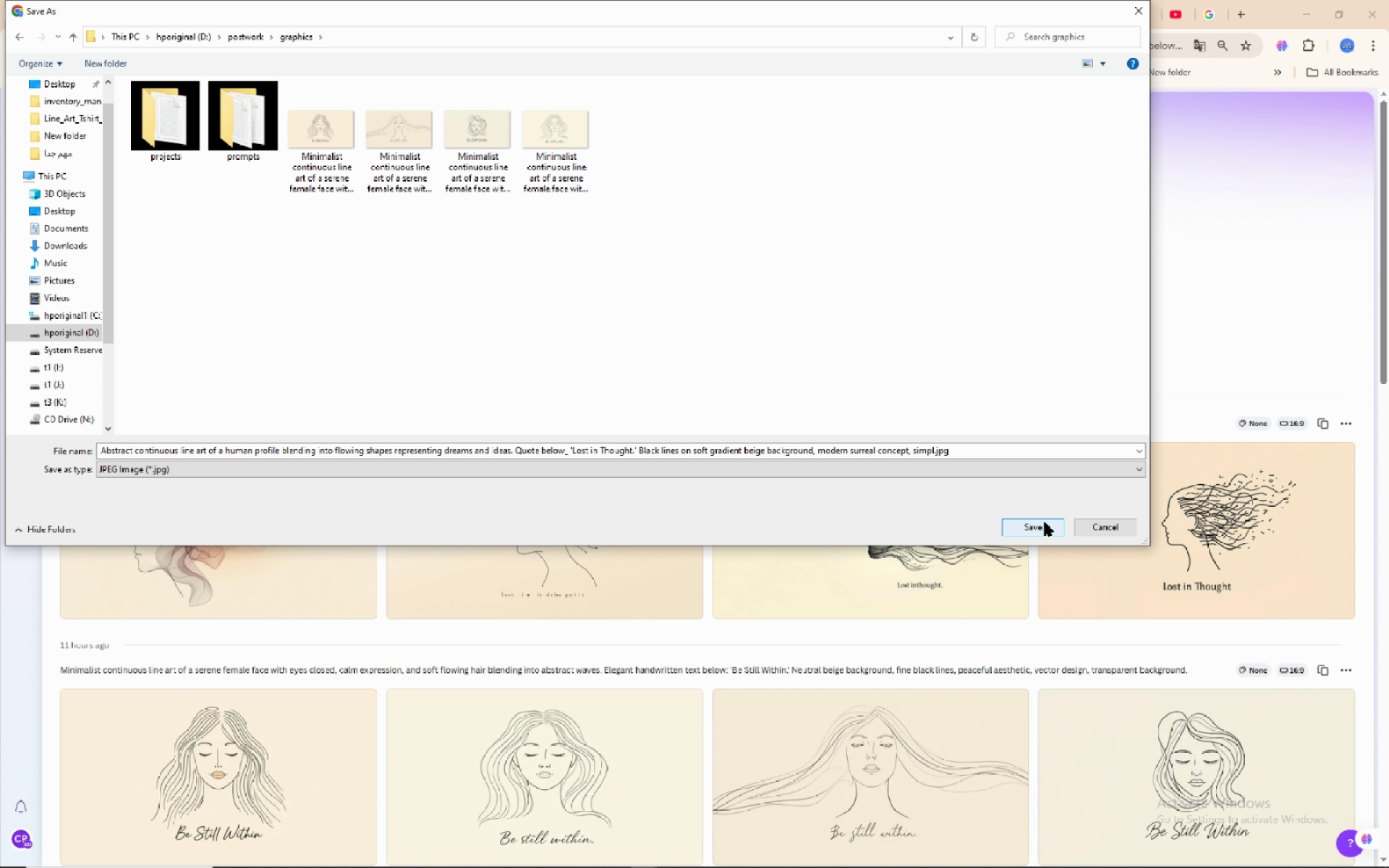 
left_click([1037, 523])
 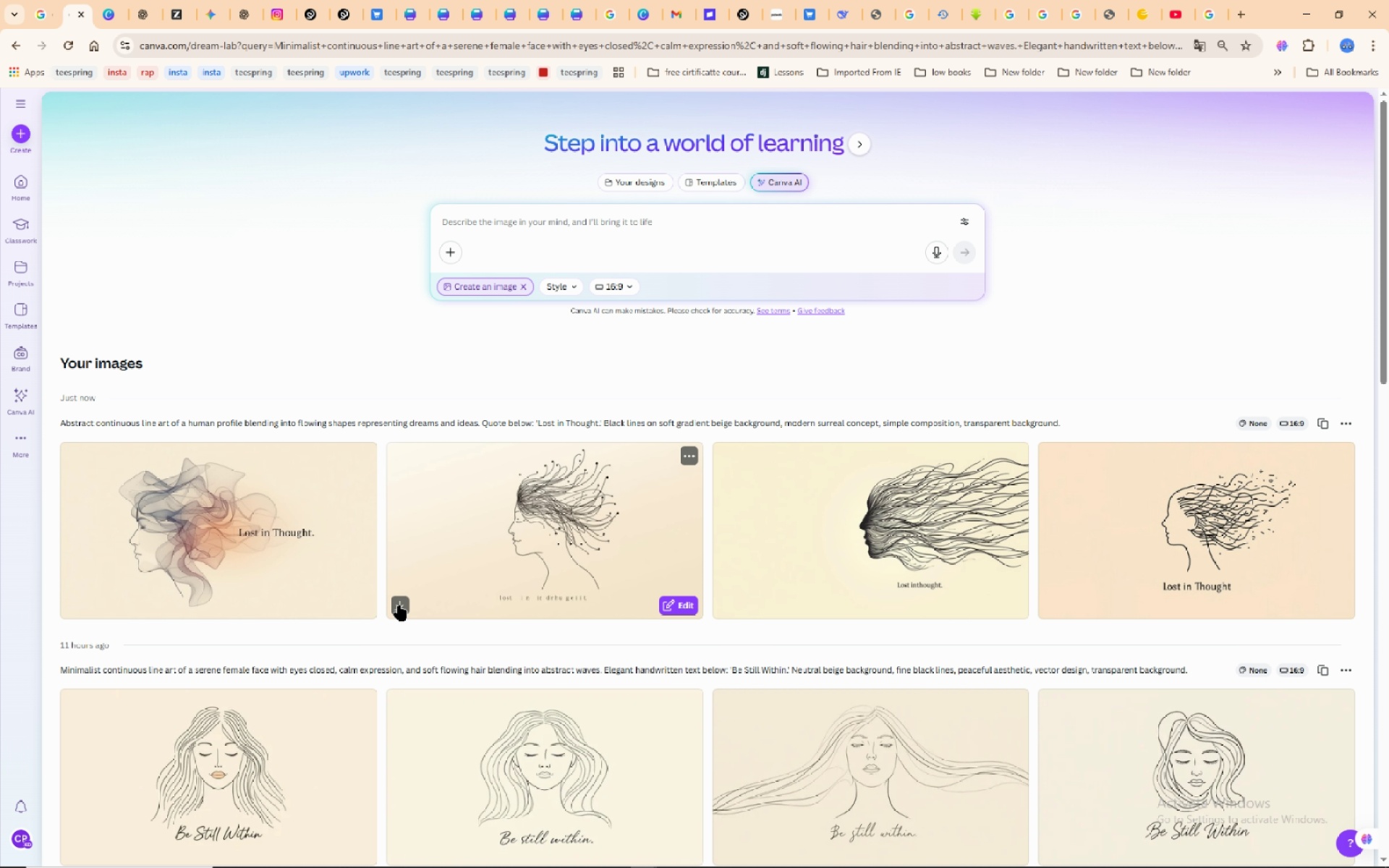 
left_click([406, 605])
 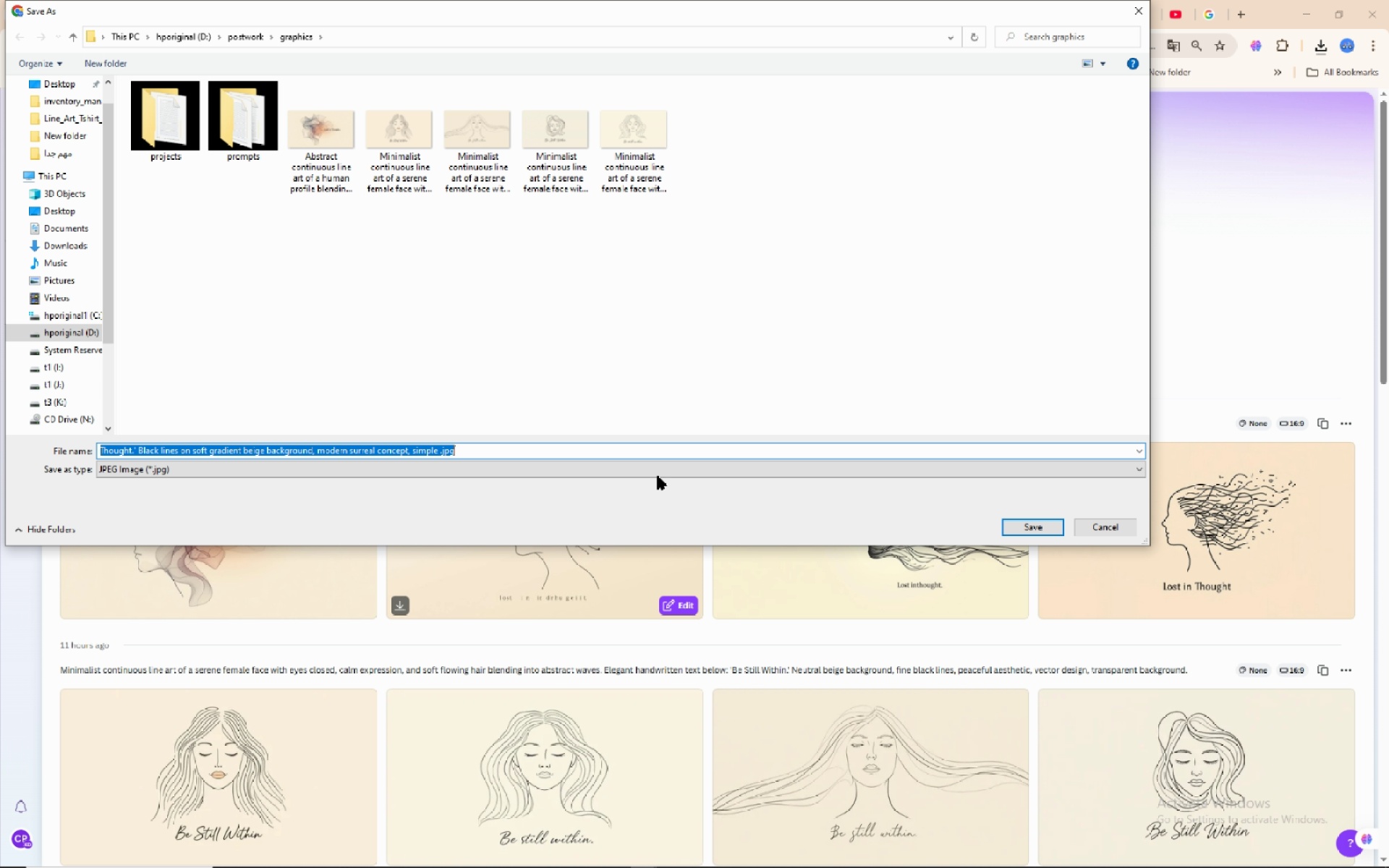 
left_click([1026, 527])
 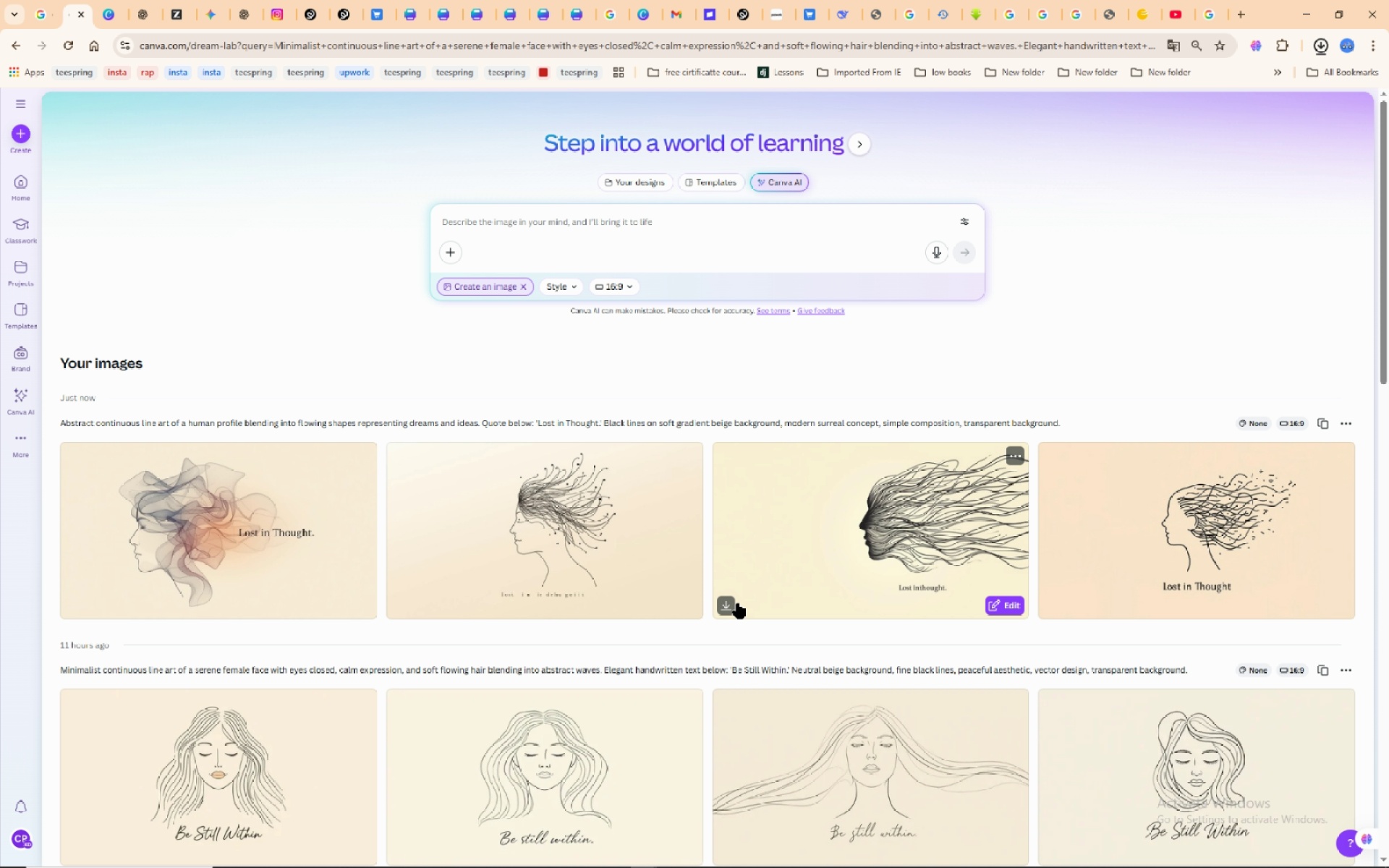 
left_click([732, 604])
 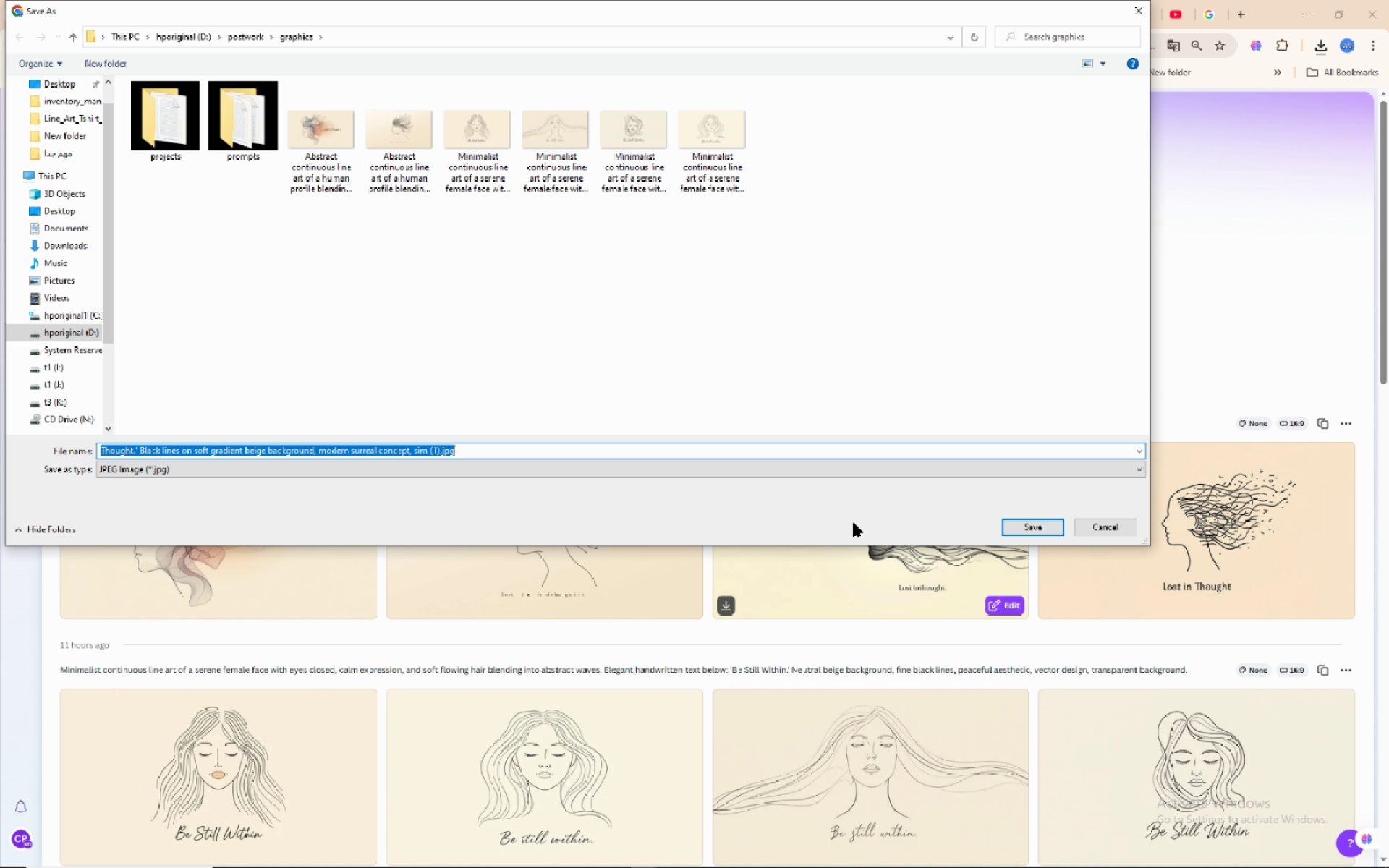 
left_click([1014, 523])
 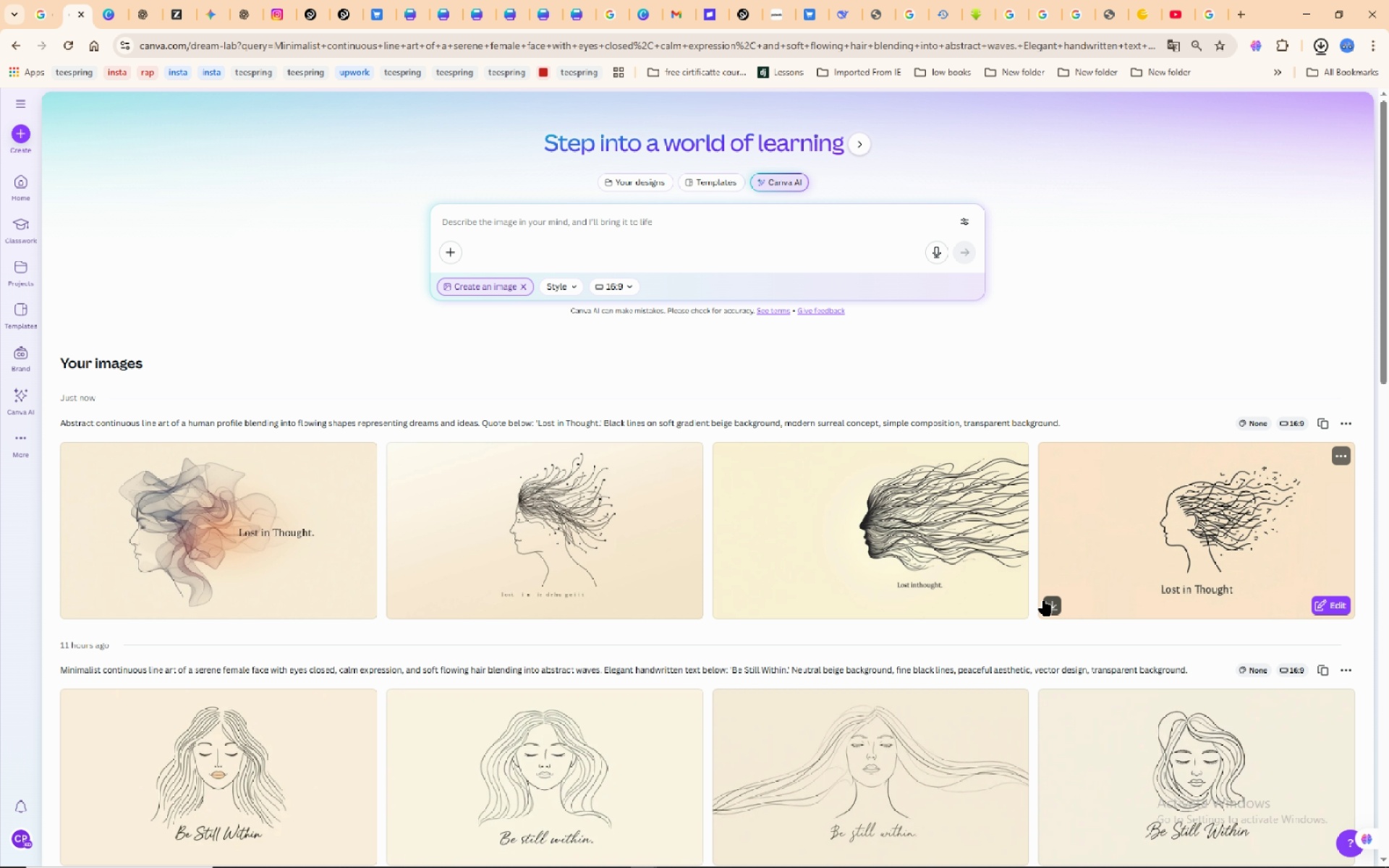 
left_click([1055, 606])
 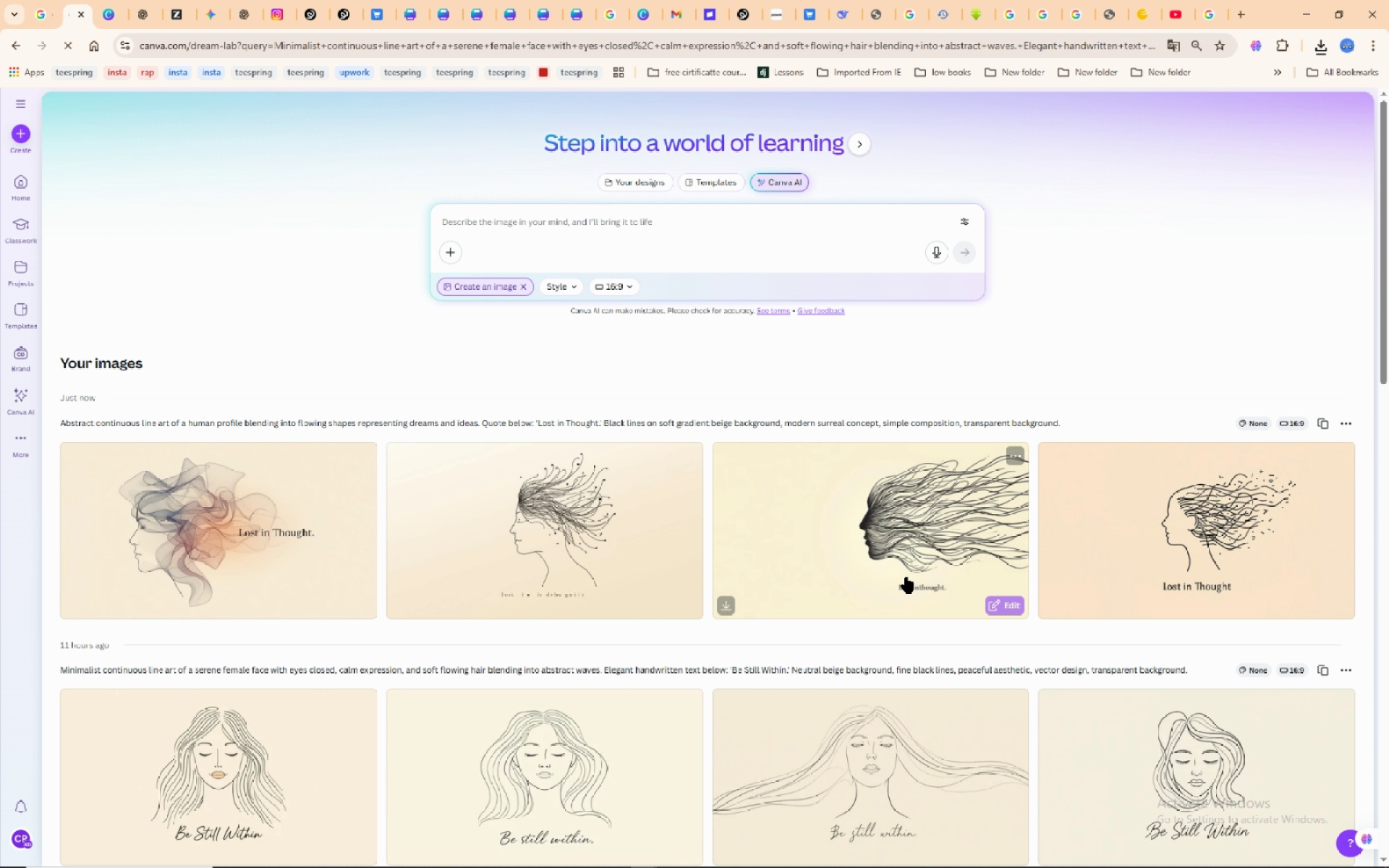 
mouse_move([817, 506])
 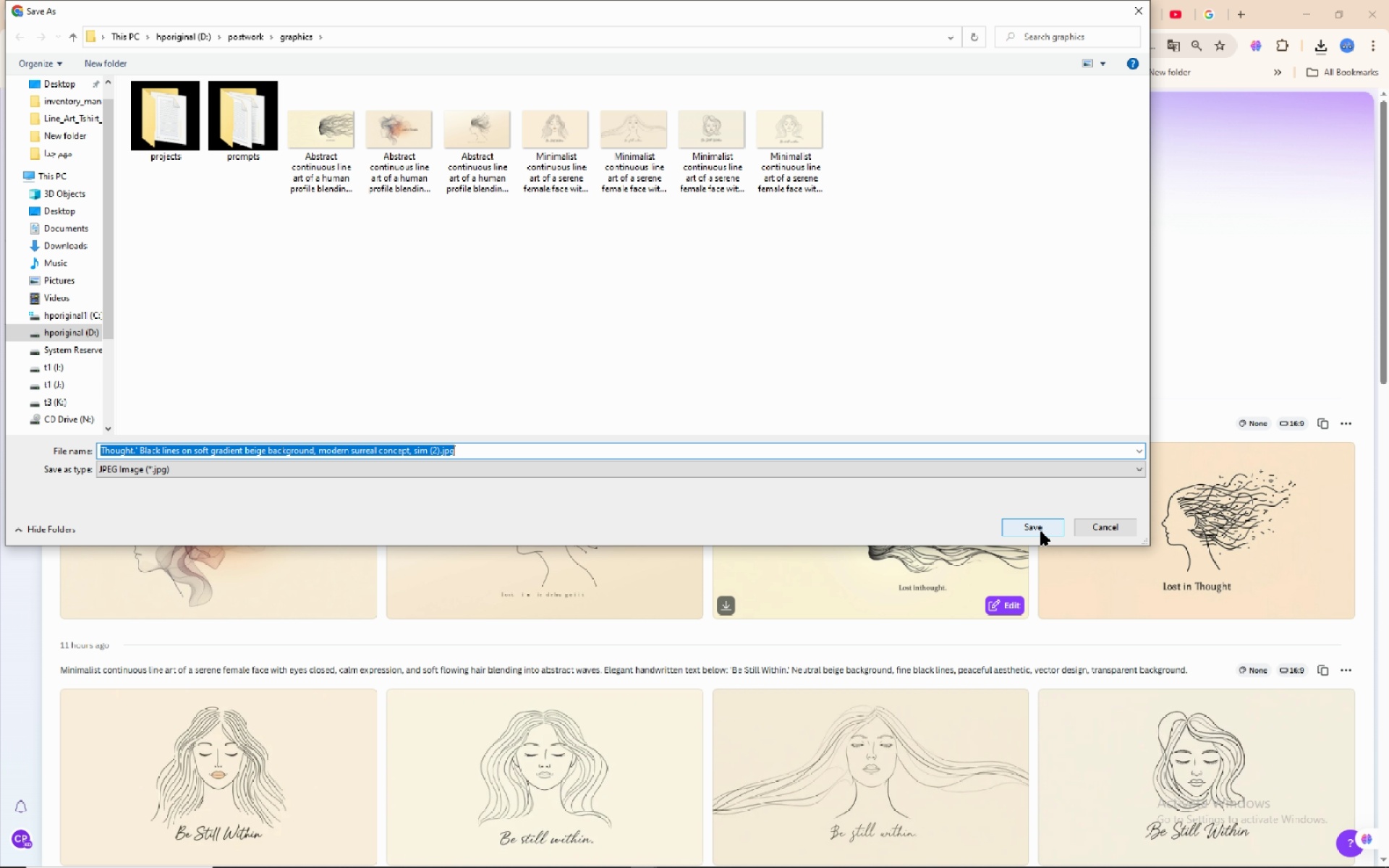 
left_click([1041, 532])
 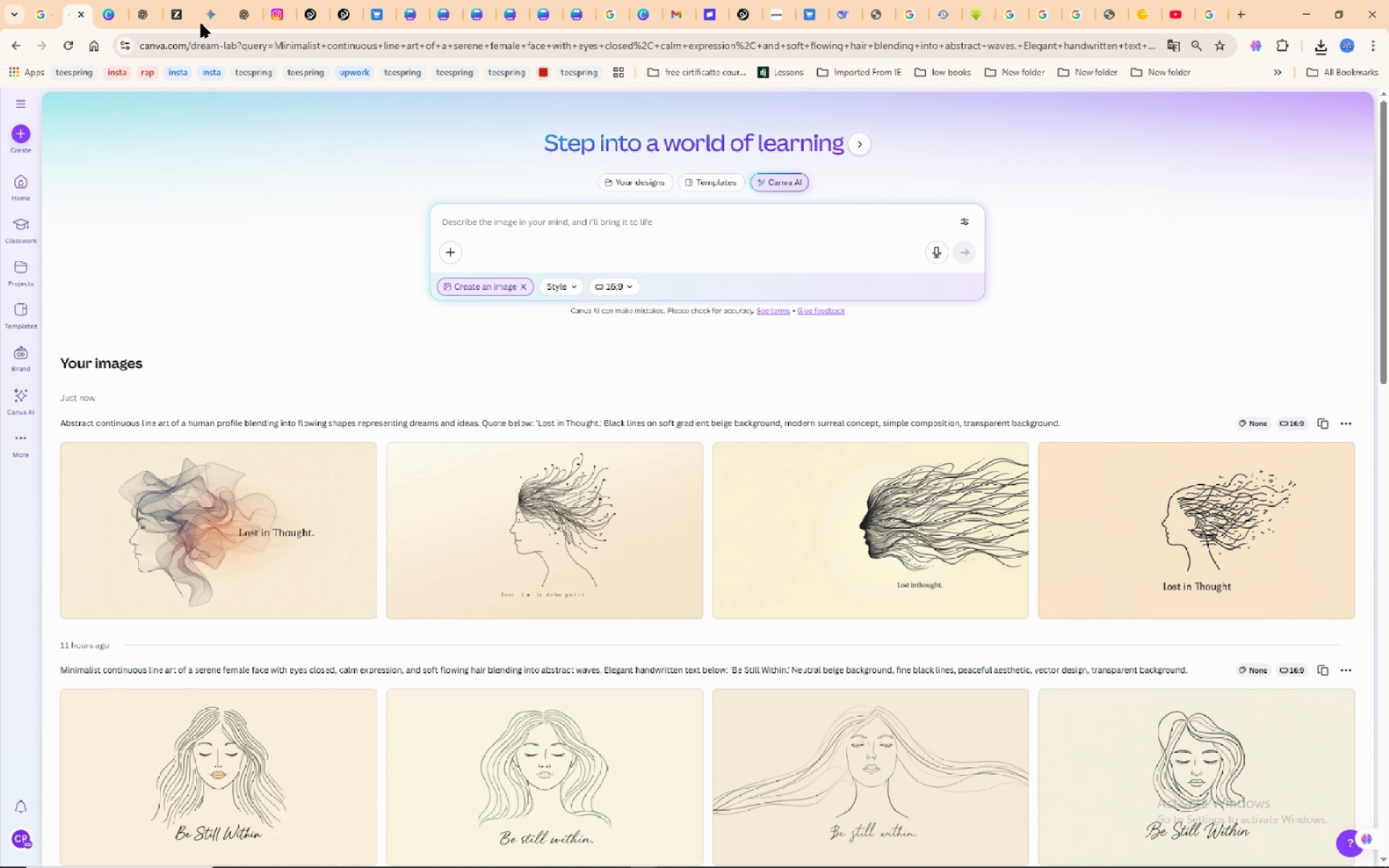 
mouse_move([138, 17])
 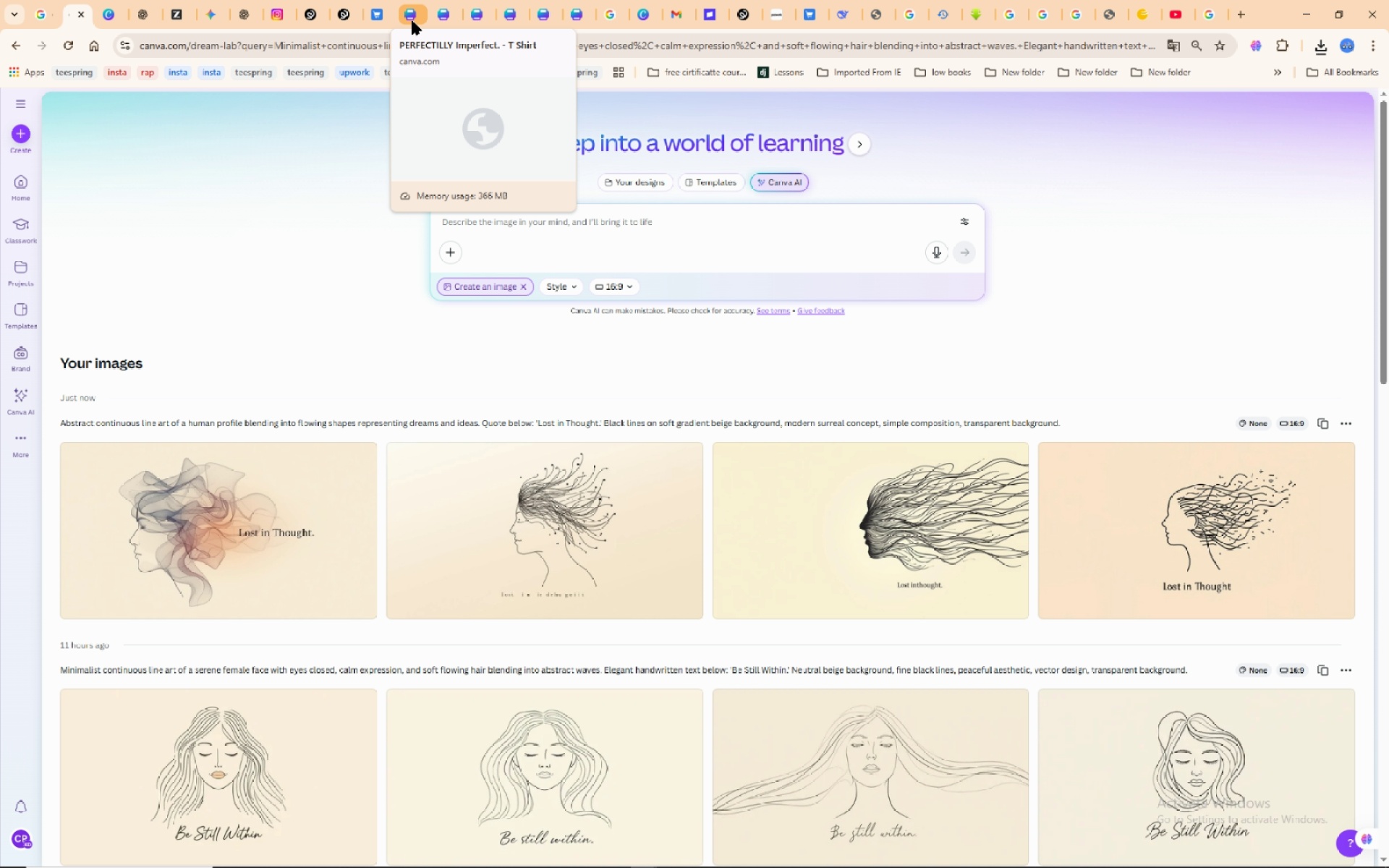 
left_click([412, 21])
 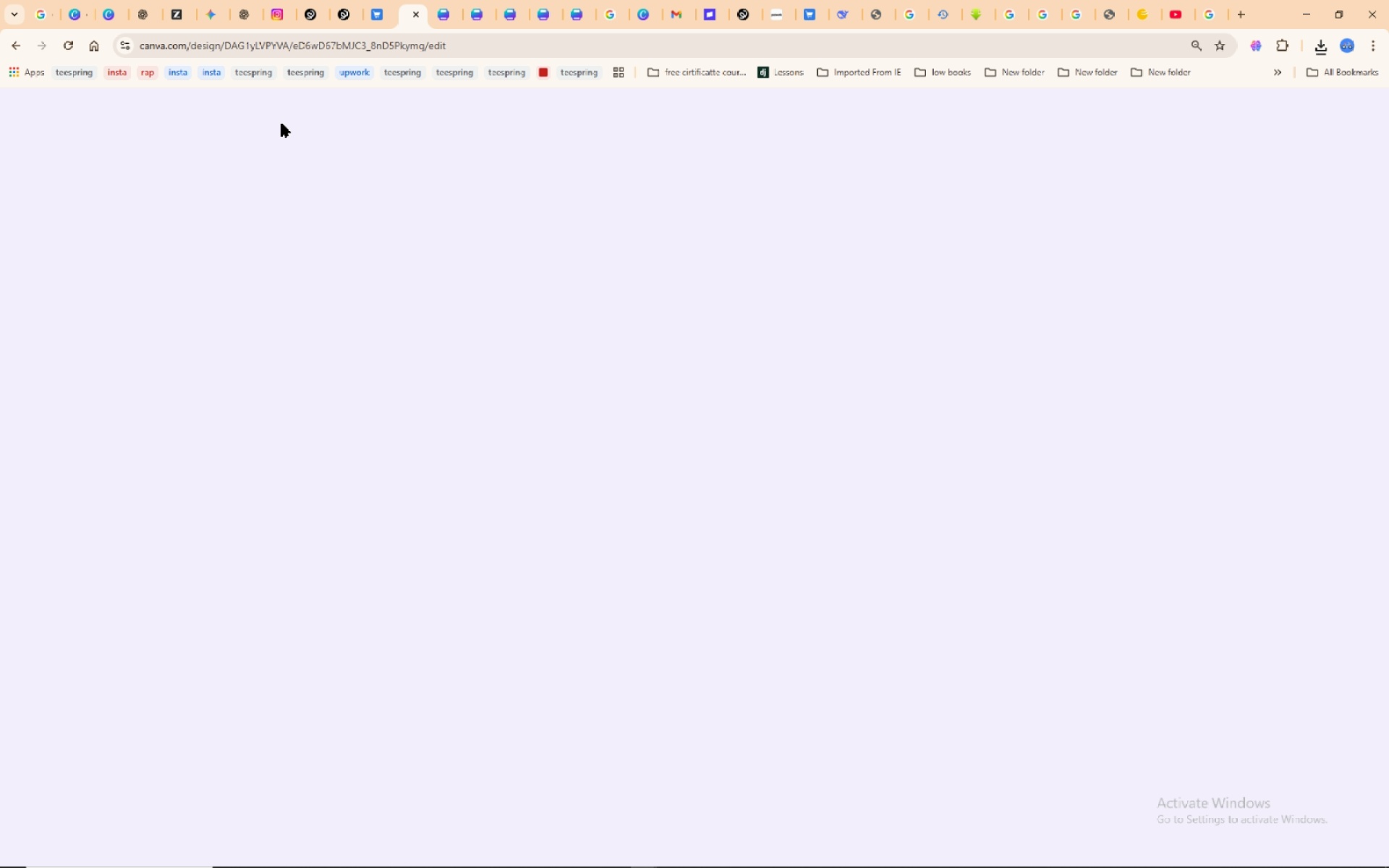 
mouse_move([159, 116])
 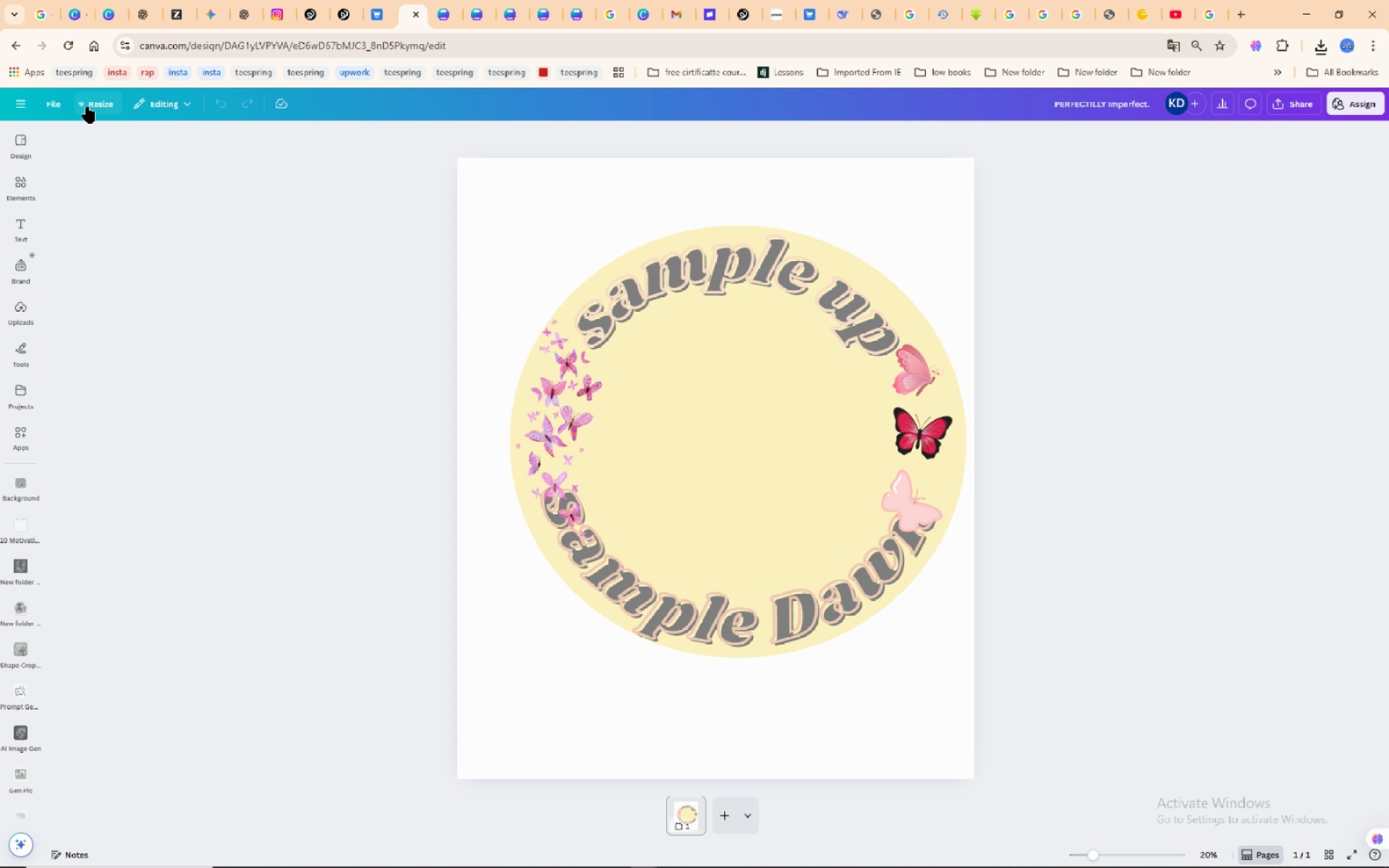 
wait(5.4)
 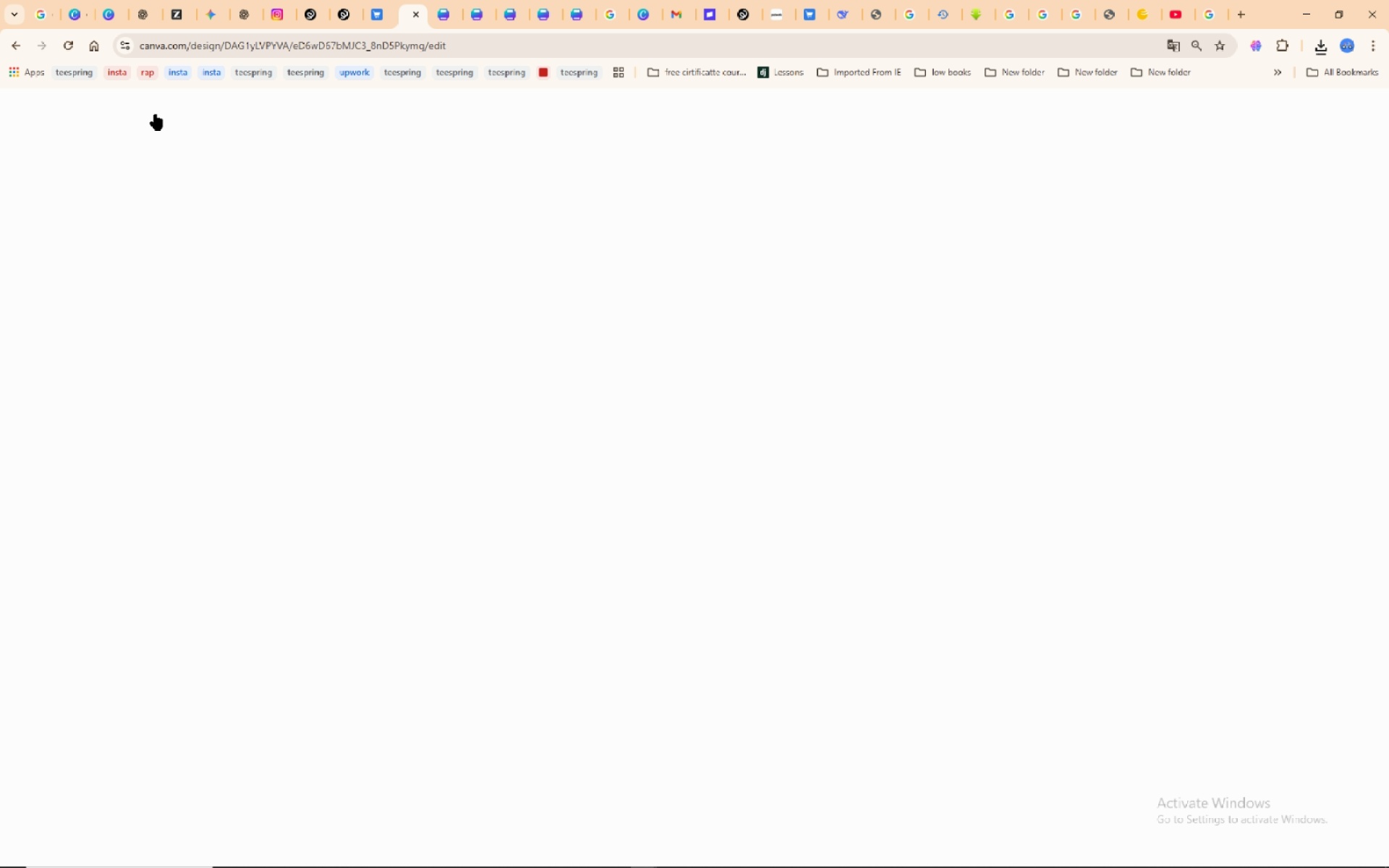 
left_click([57, 101])
 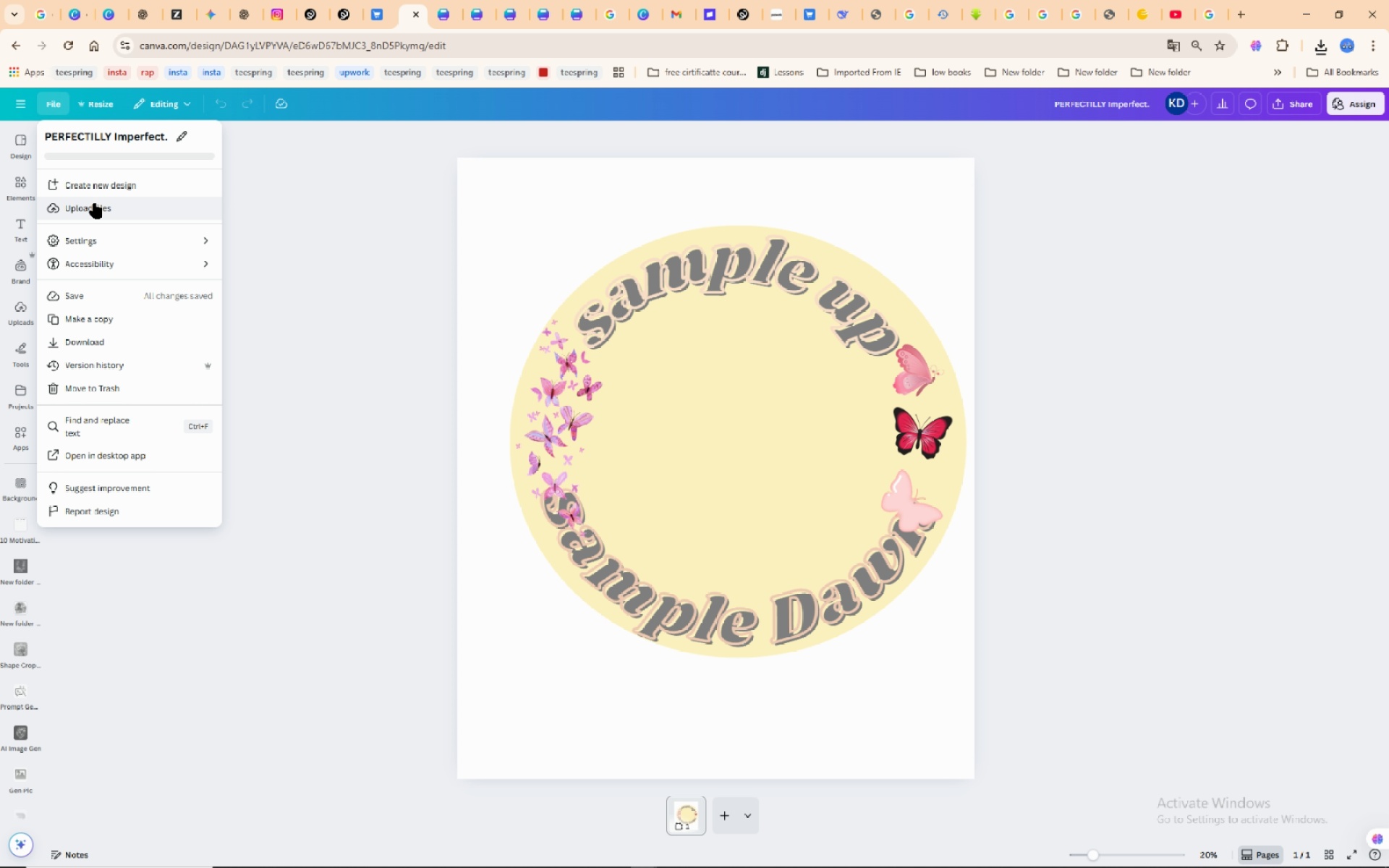 
wait(5.39)
 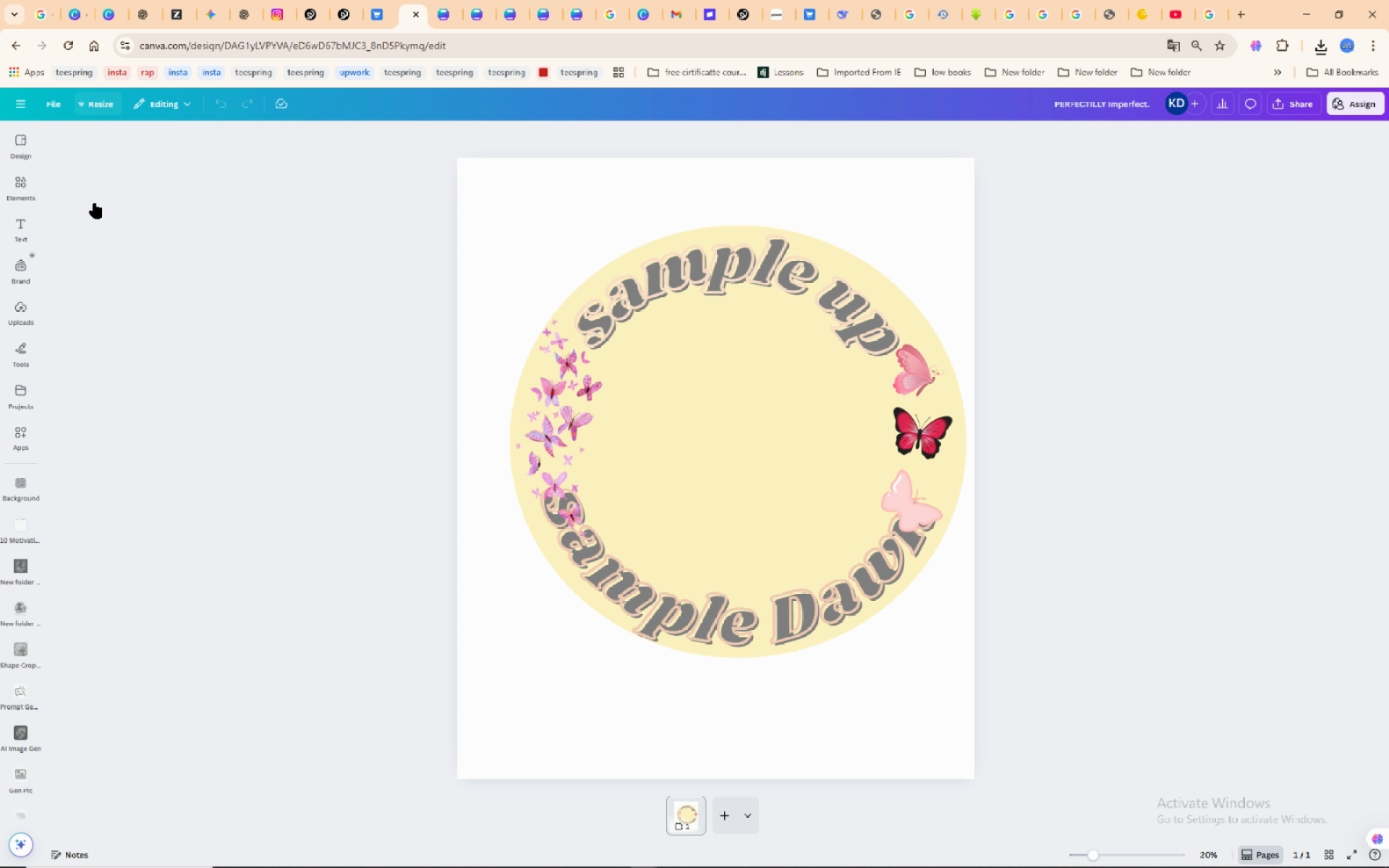 
left_click([101, 184])
 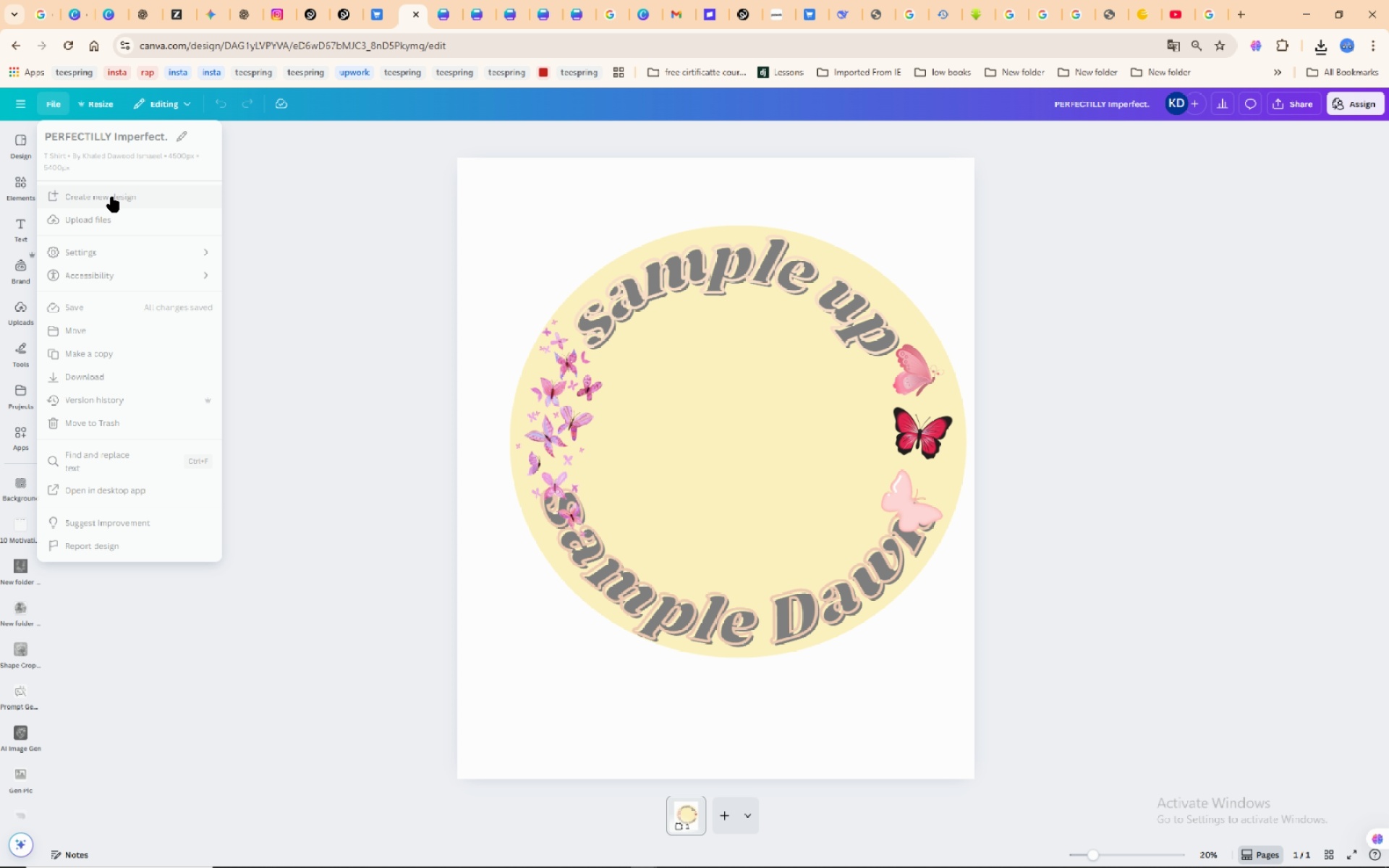 
left_click([109, 195])
 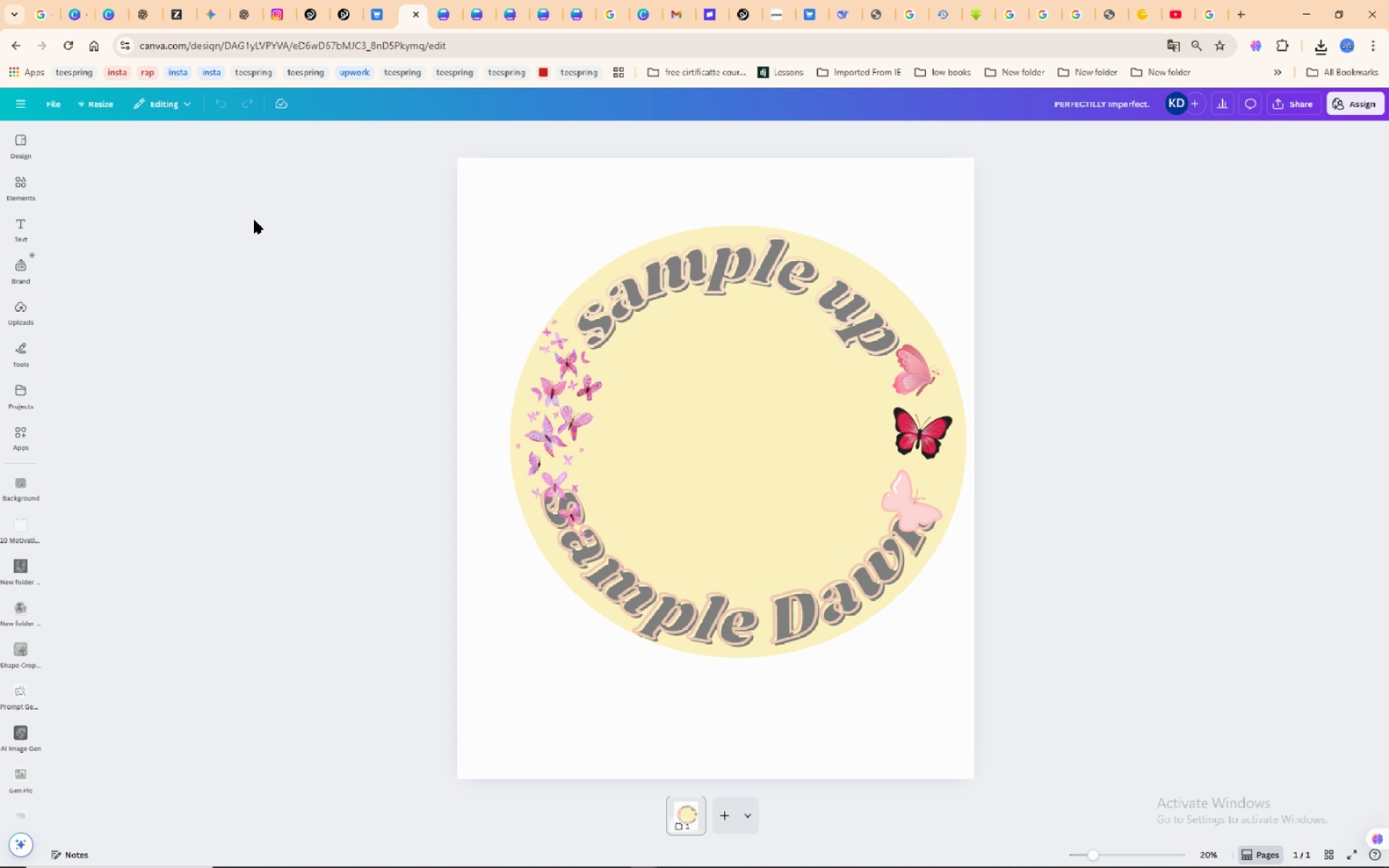 
mouse_move([289, 198])